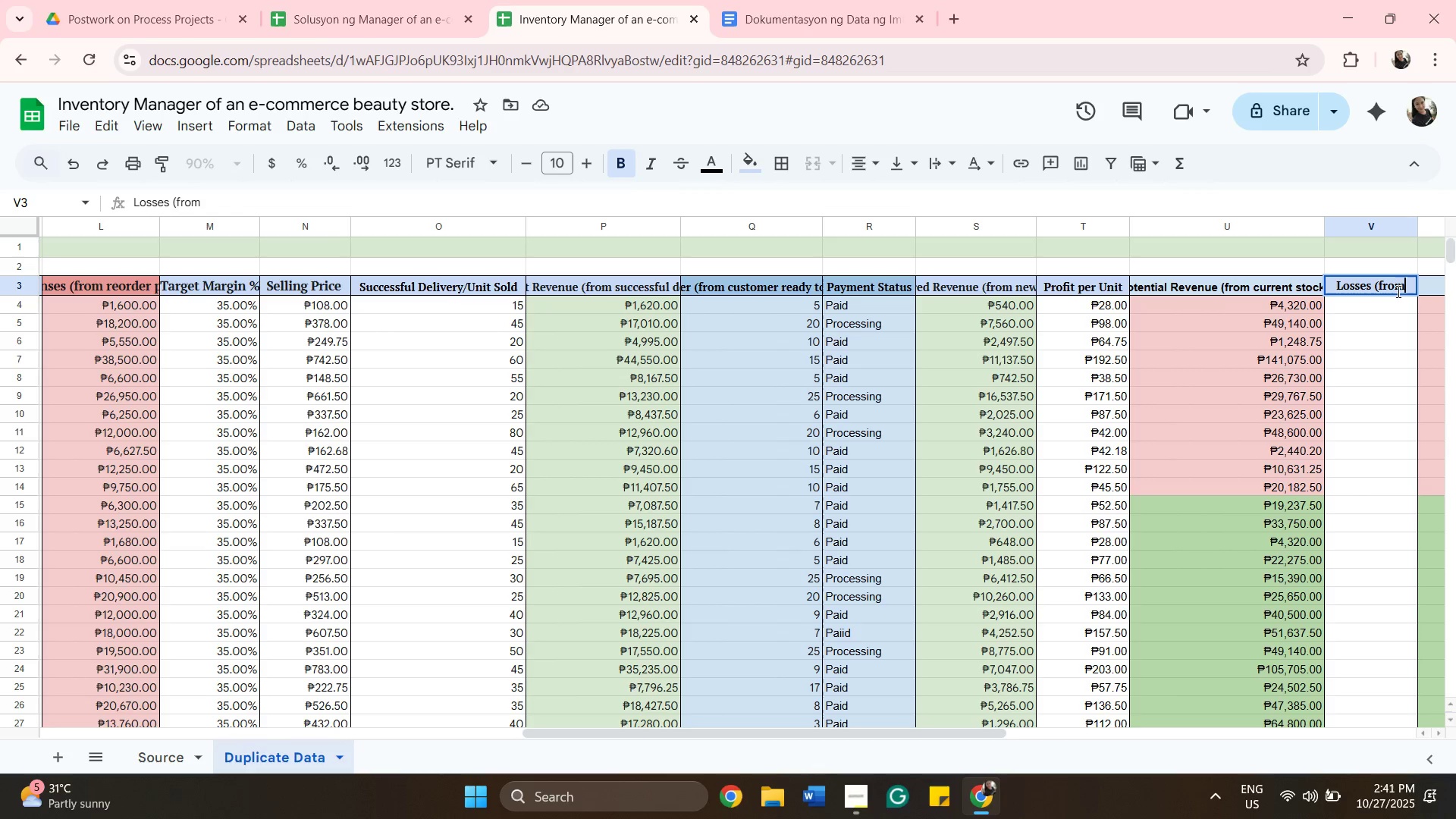 
type( de)
key(Backspace)
type(ipode)
key(Backspace)
key(Backspace)
type(se/evpried )
 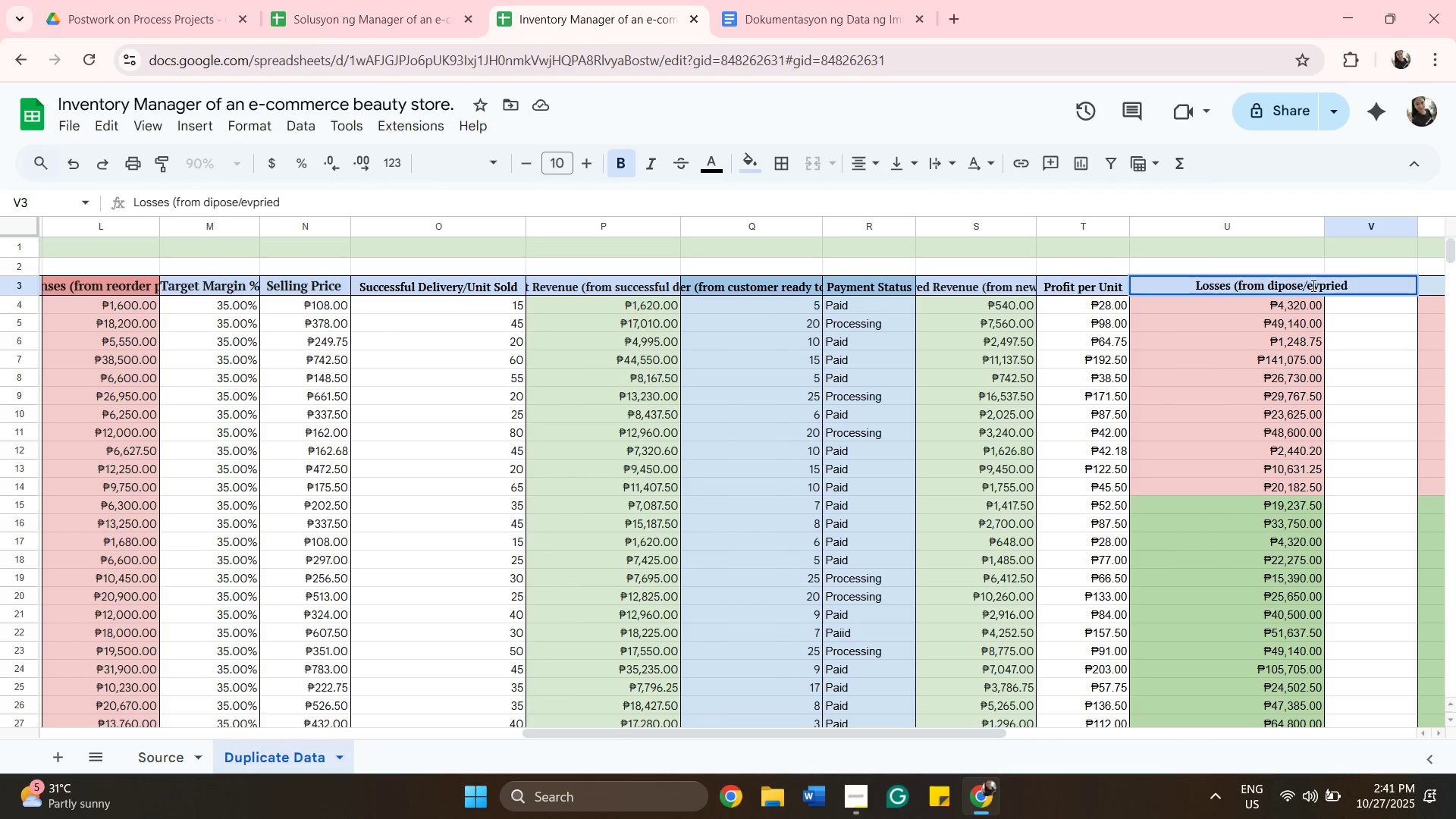 
left_click([1318, 284])
 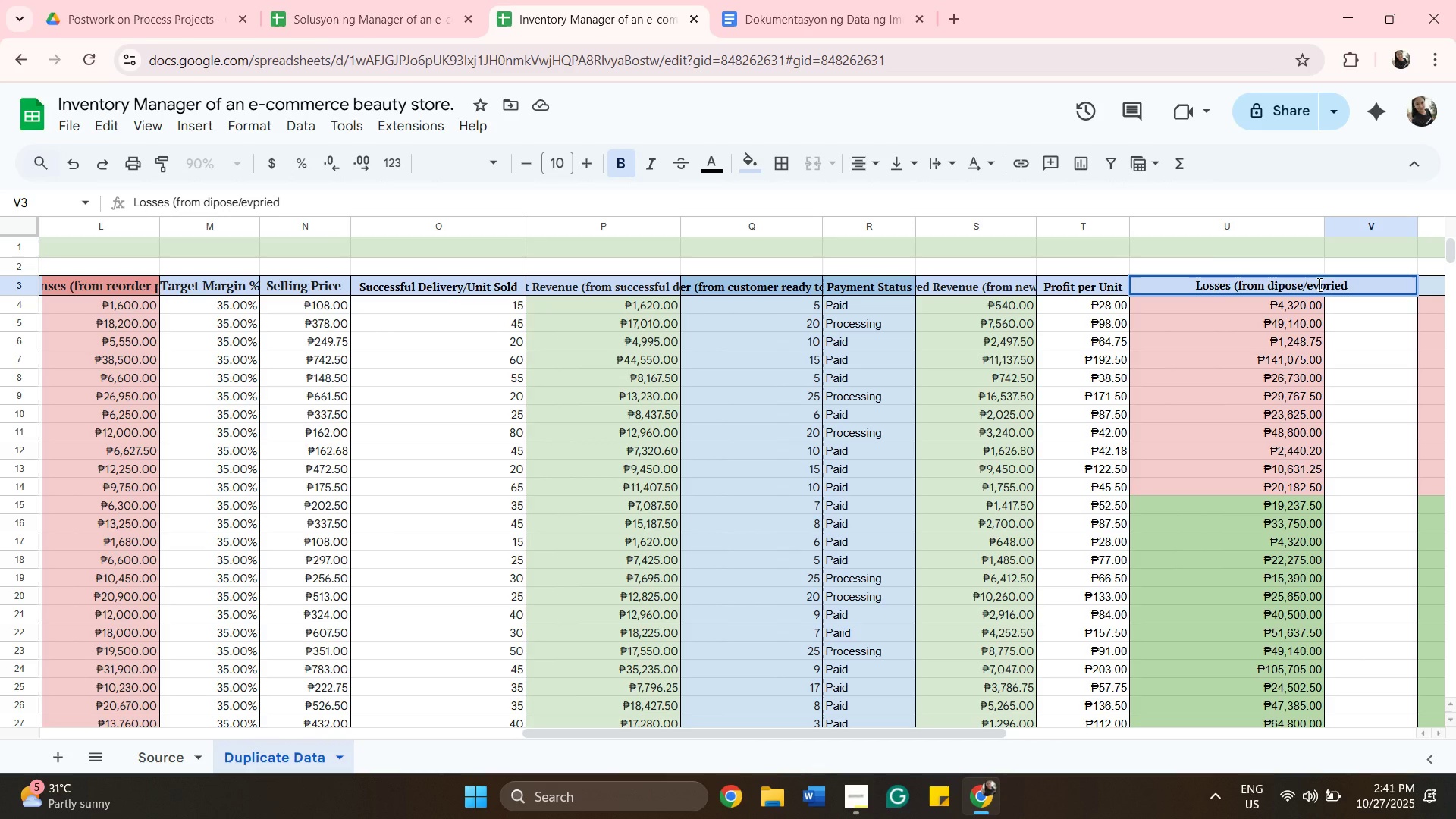 
key(Backspace)
 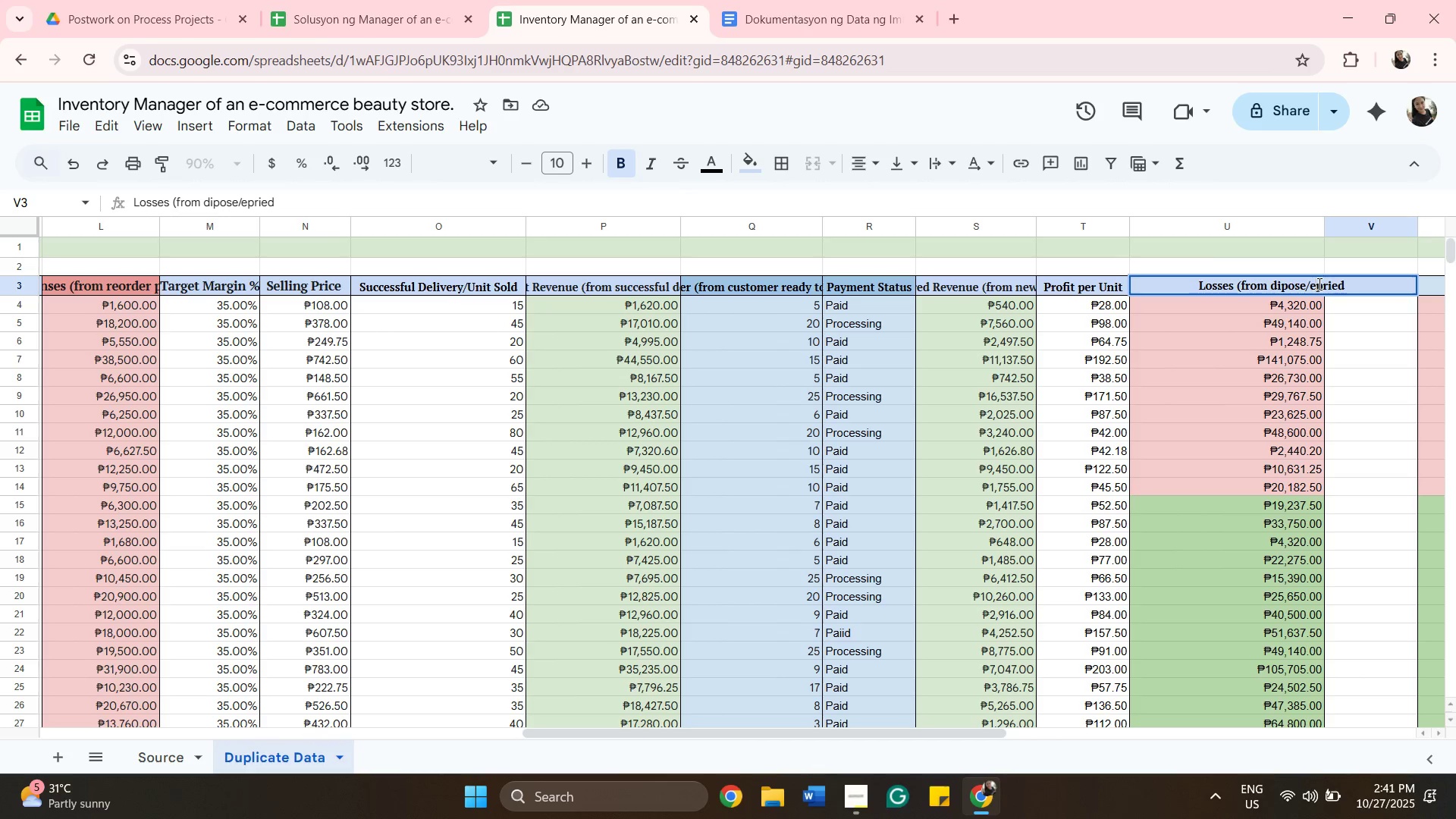 
key(X)
 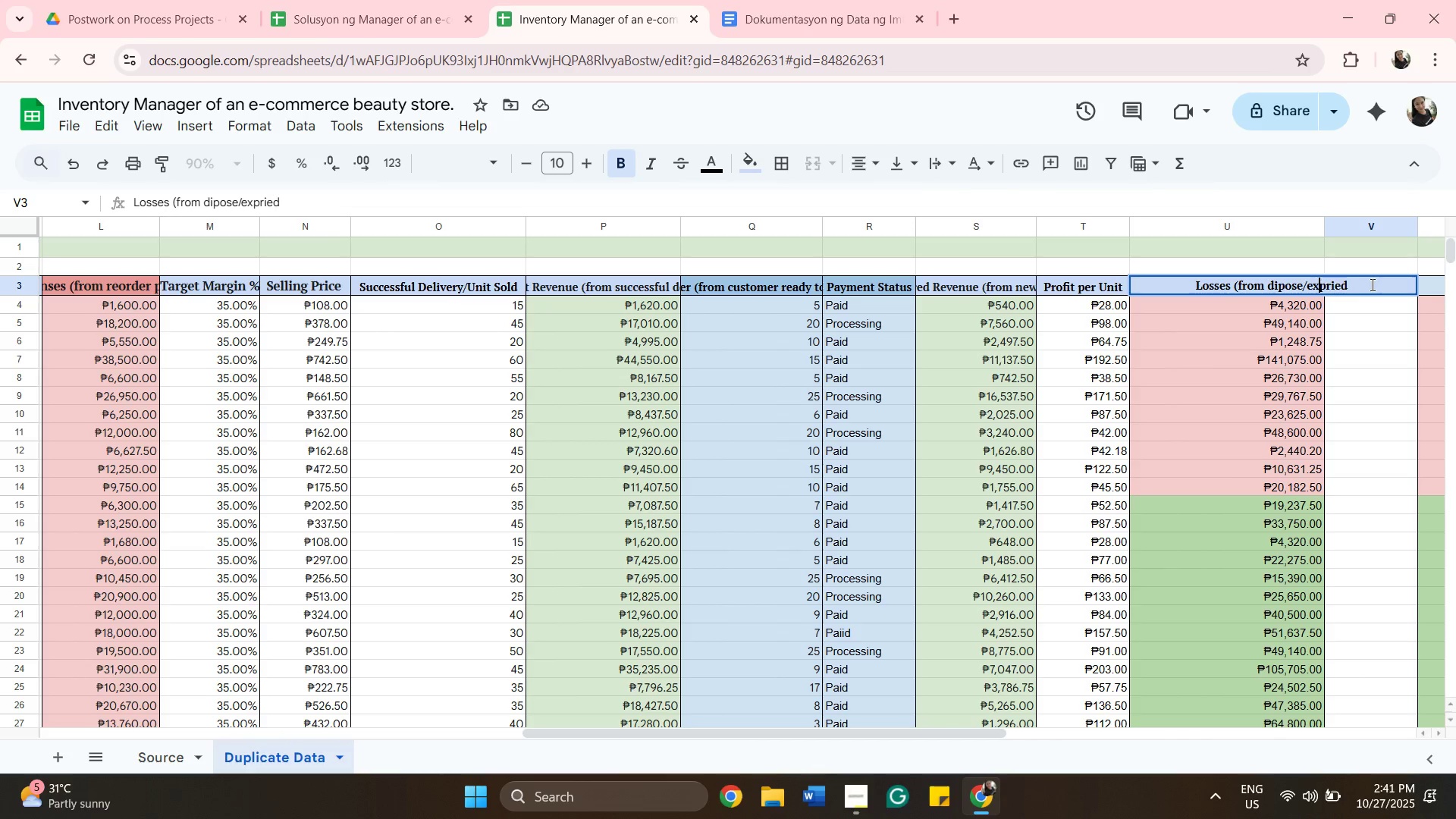 
left_click([1371, 284])
 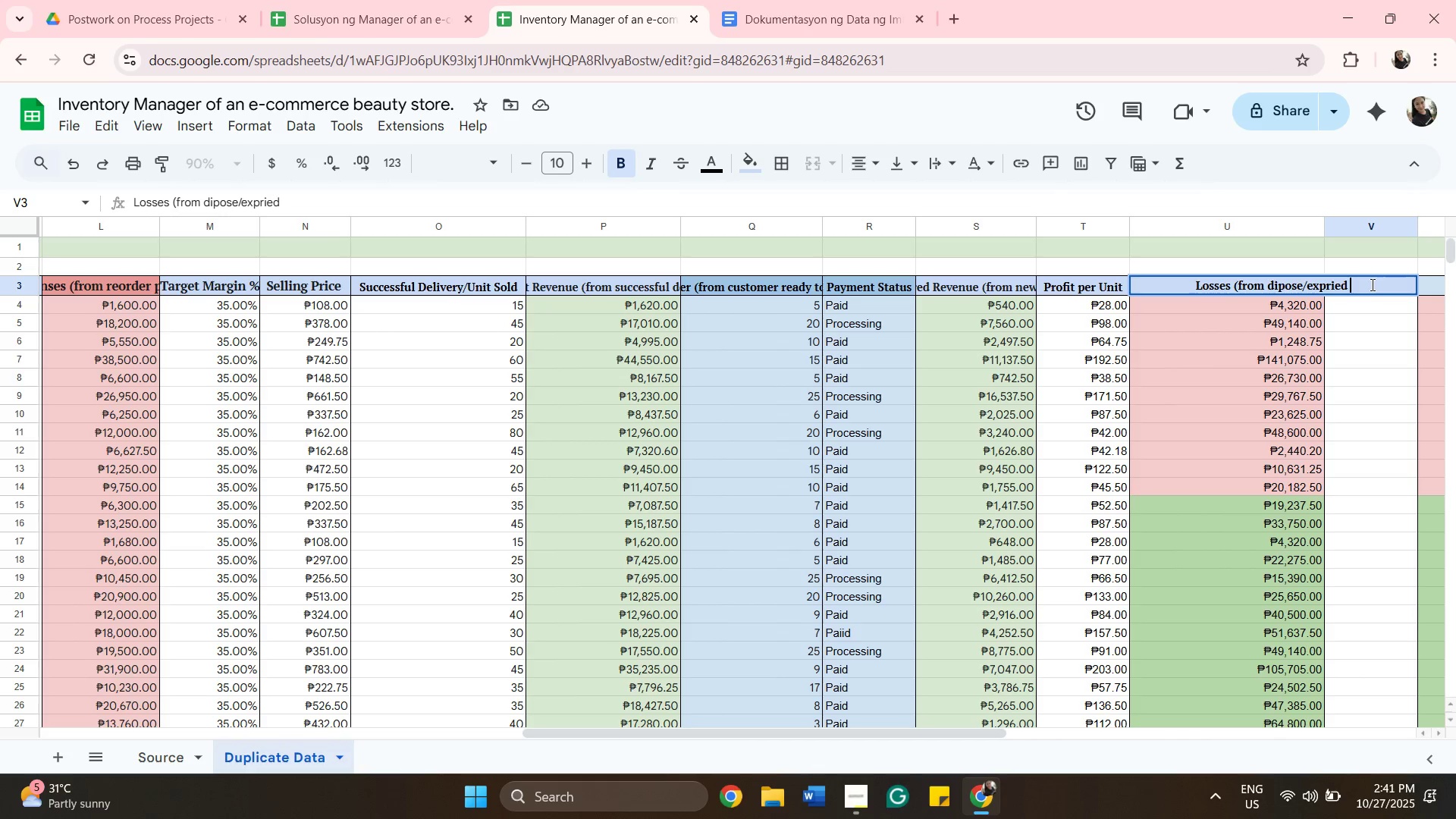 
key(Shift+0)
 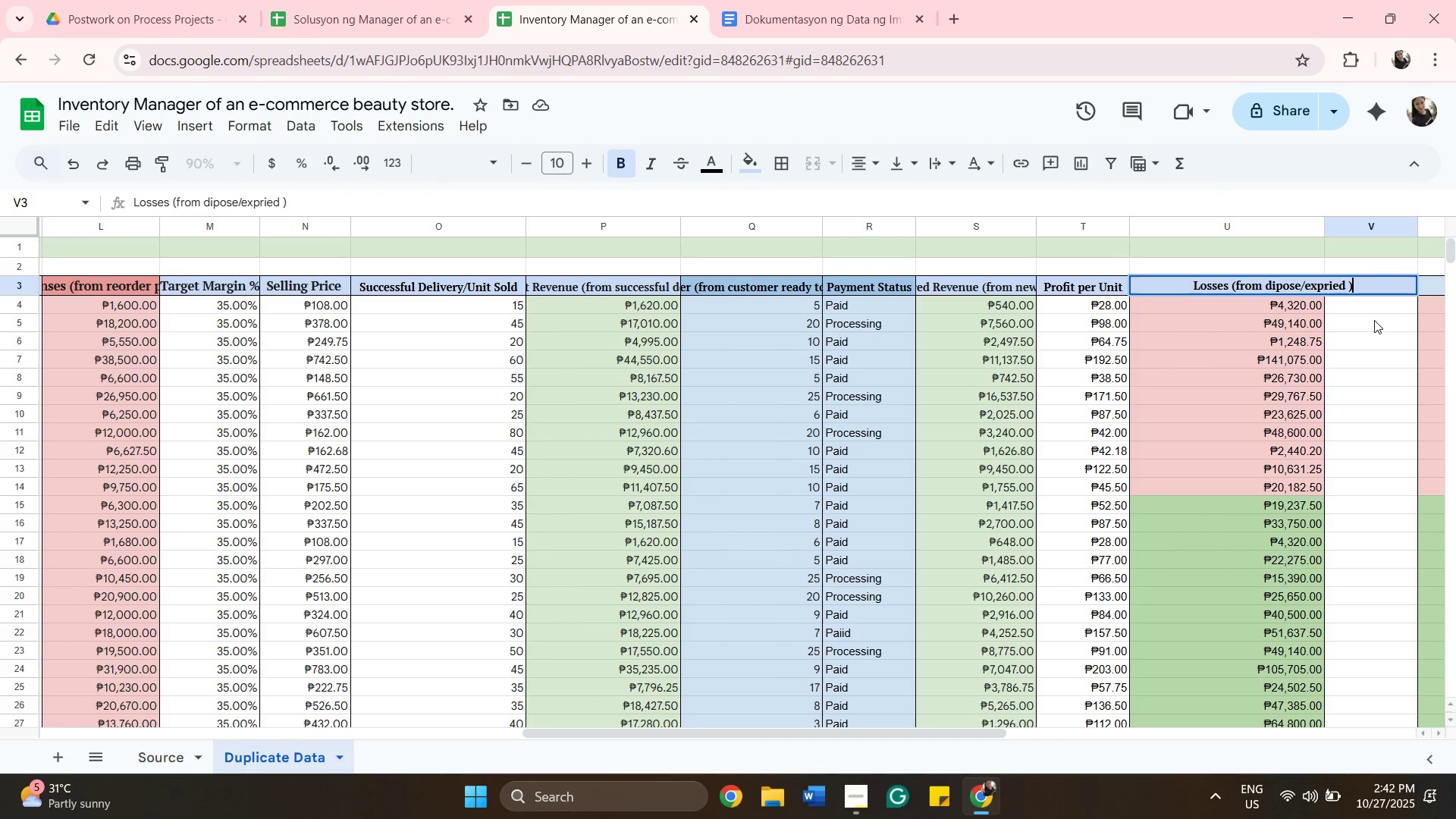 
left_click([1373, 309])
 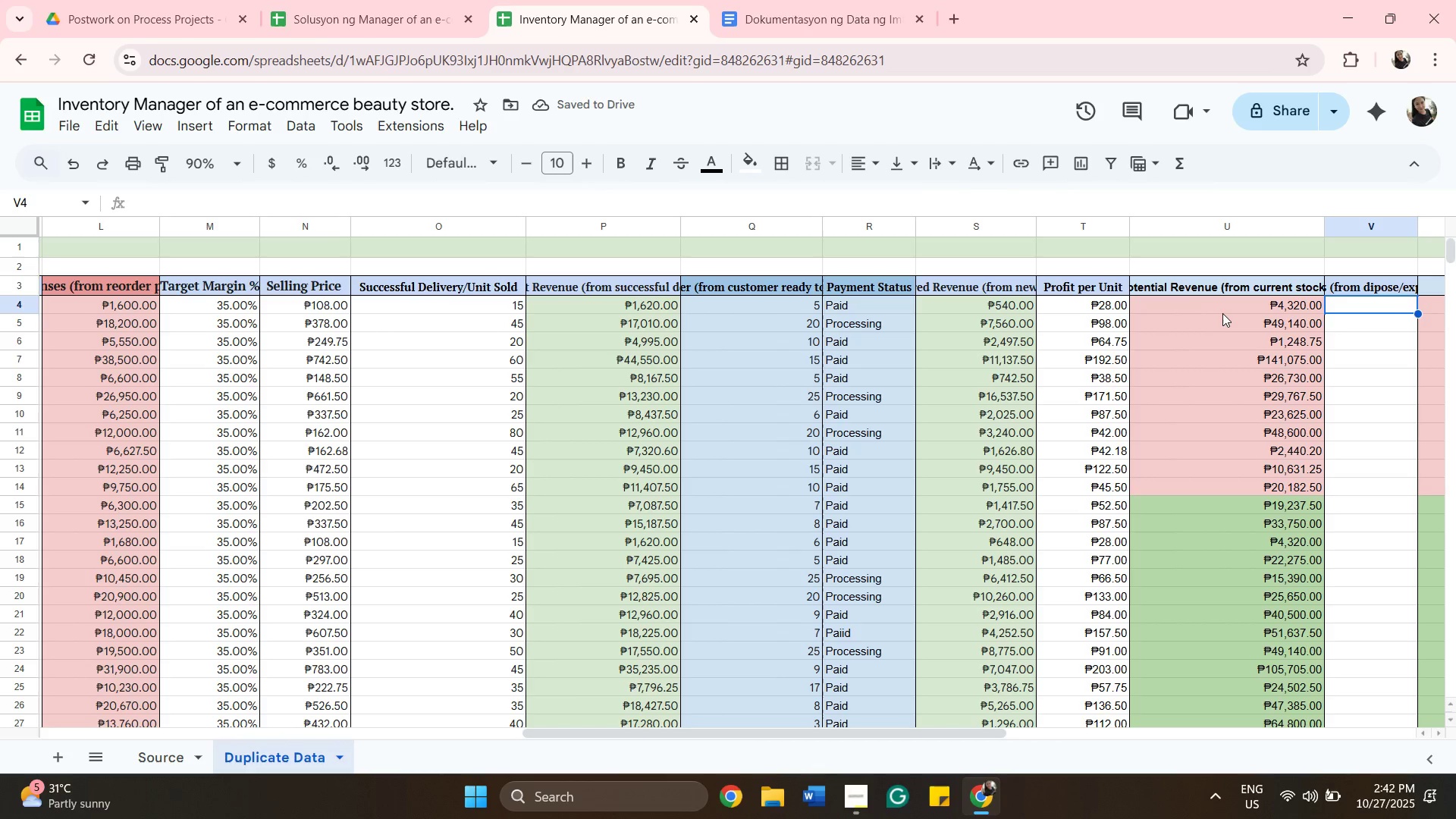 
left_click([1225, 304])
 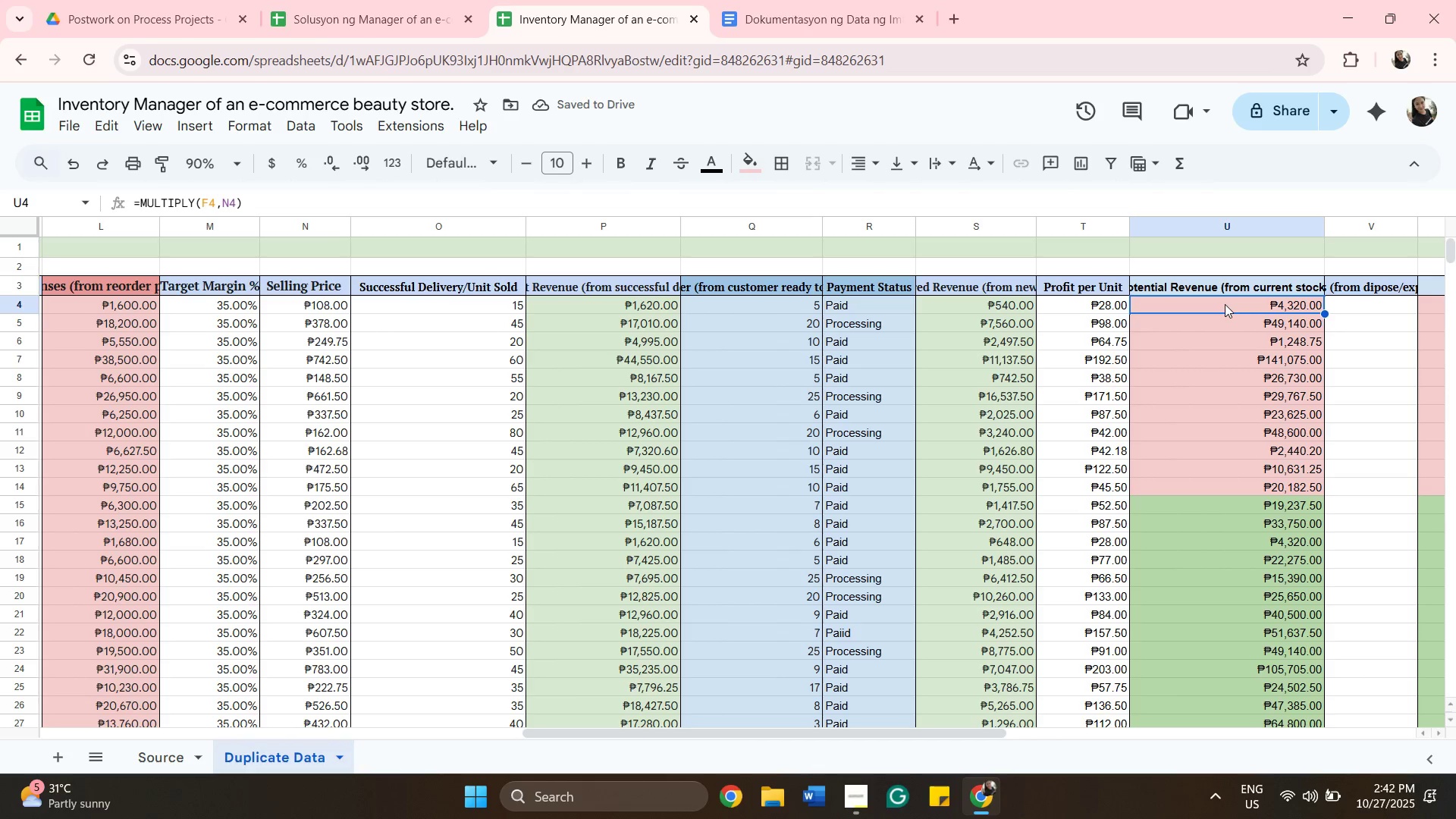 
double_click([1225, 304])
 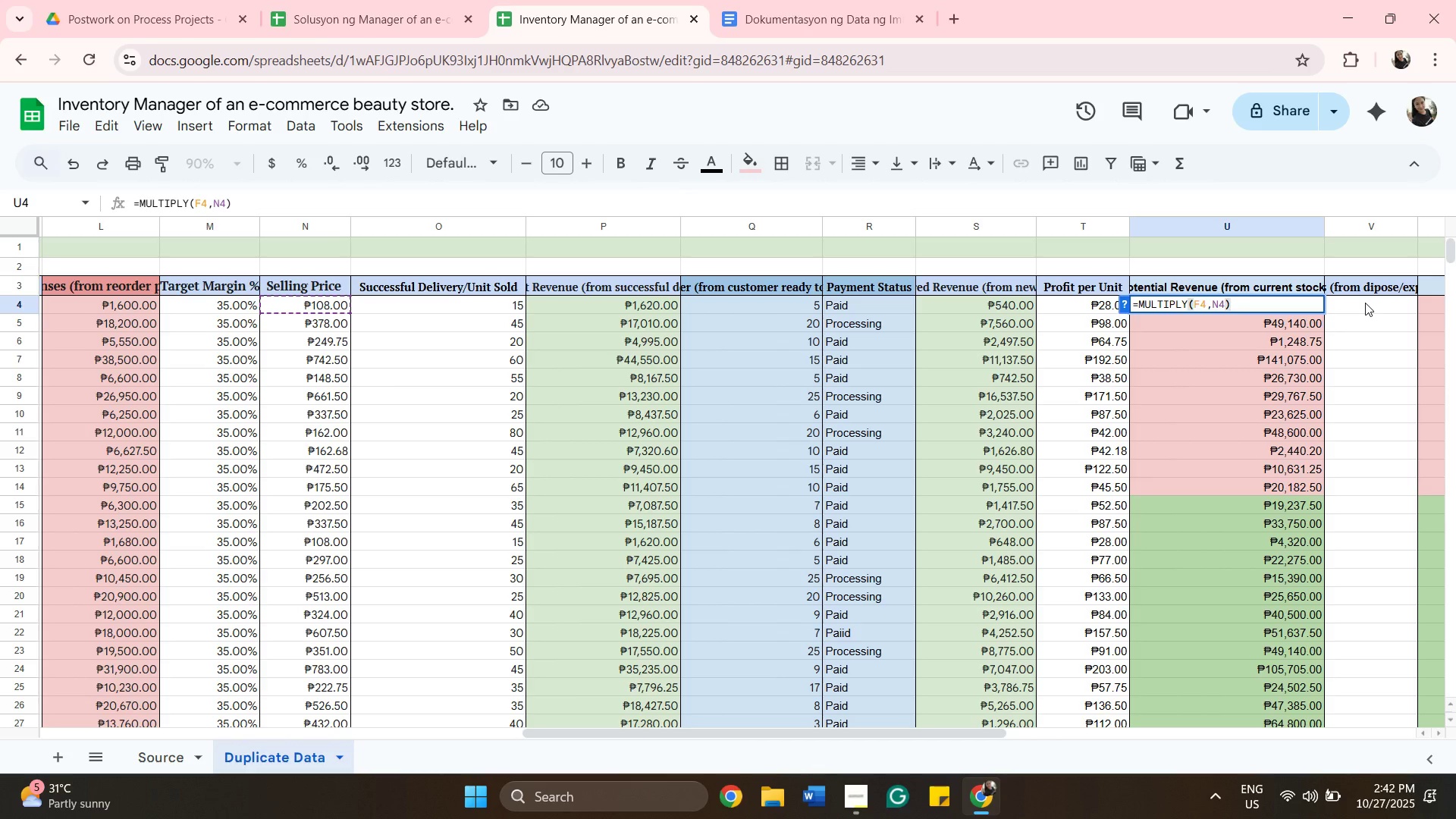 
double_click([1365, 303])
 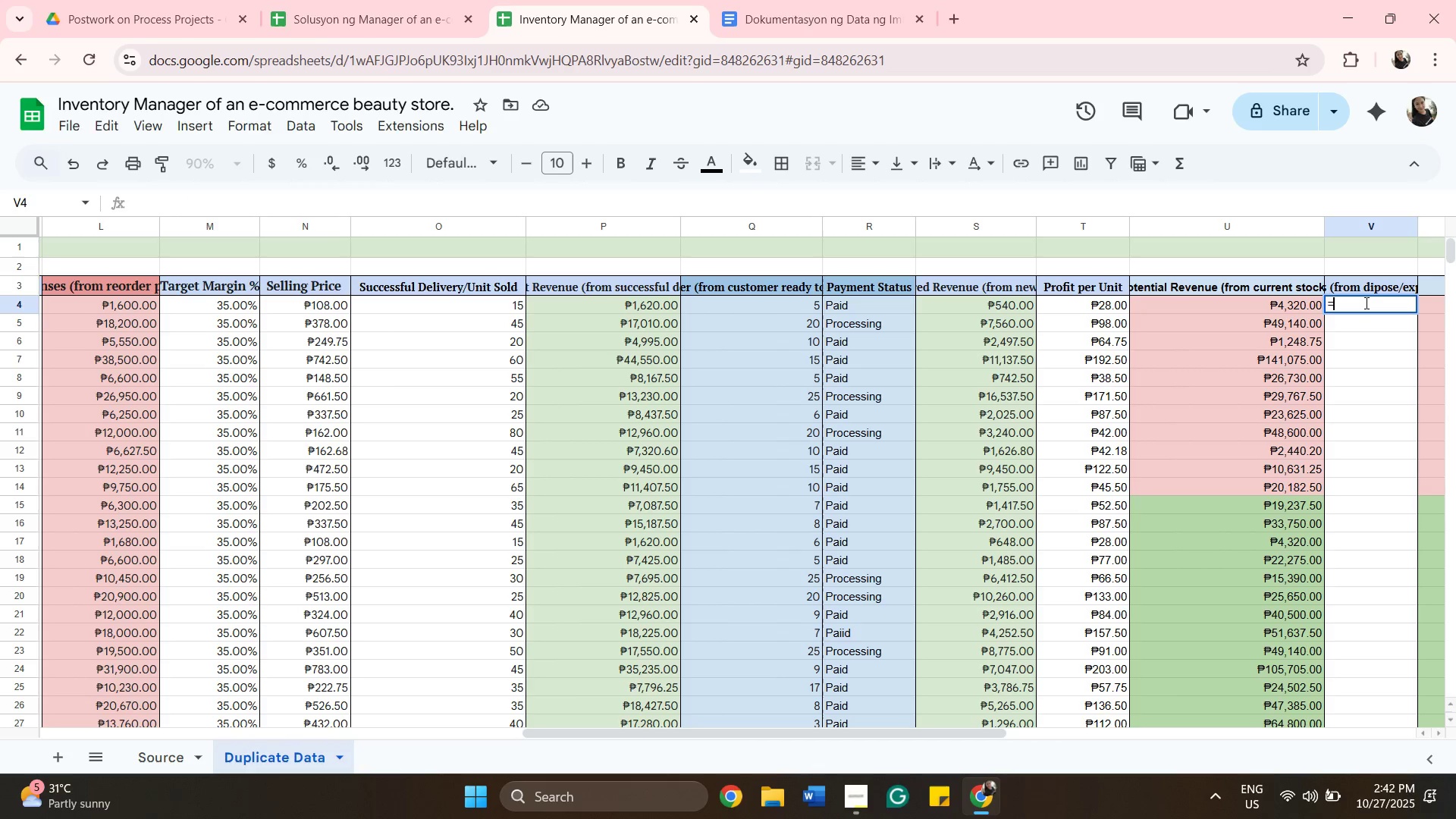 
type(=multiply)
key(Backspace)
 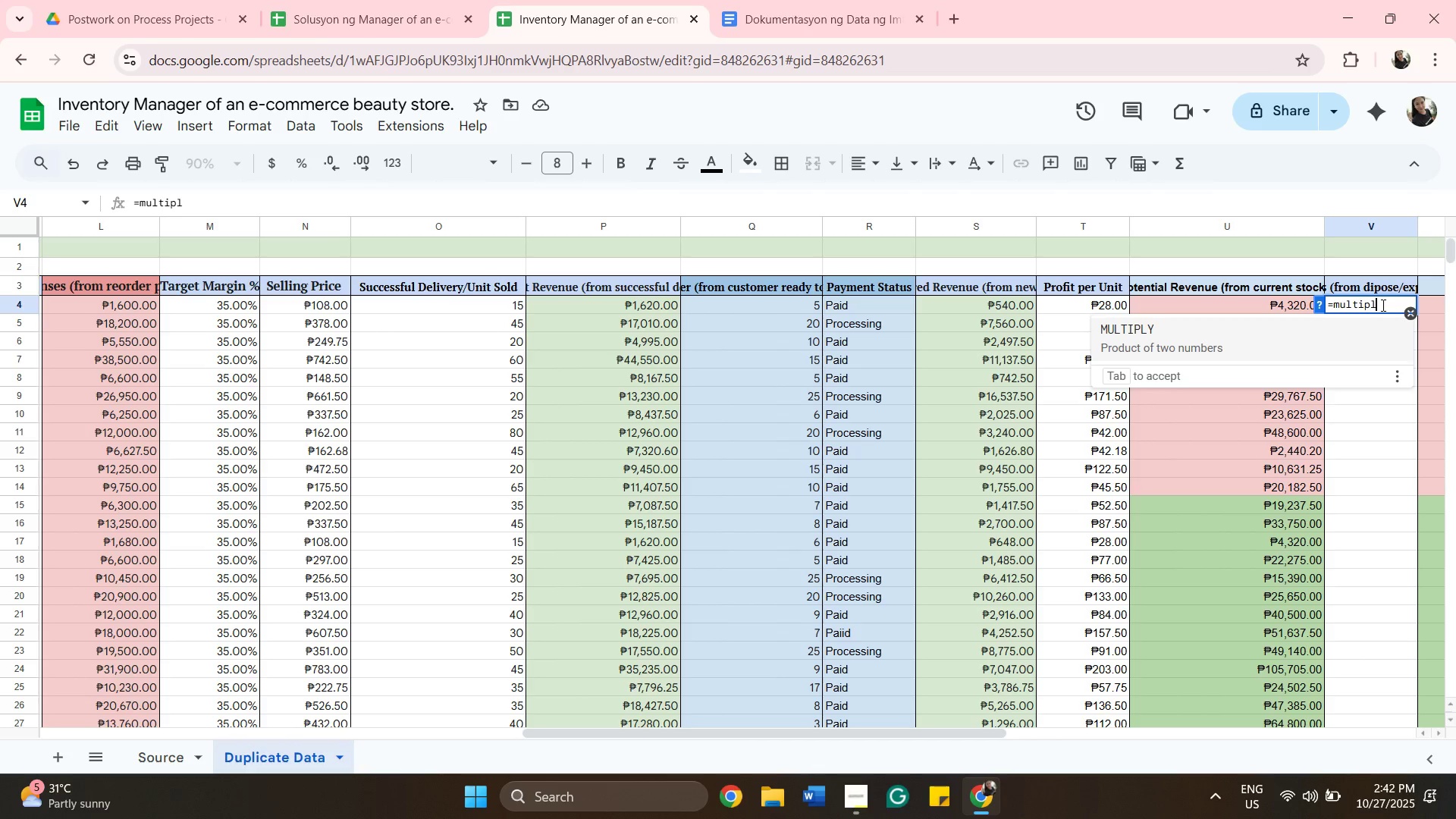 
left_click([1382, 305])
 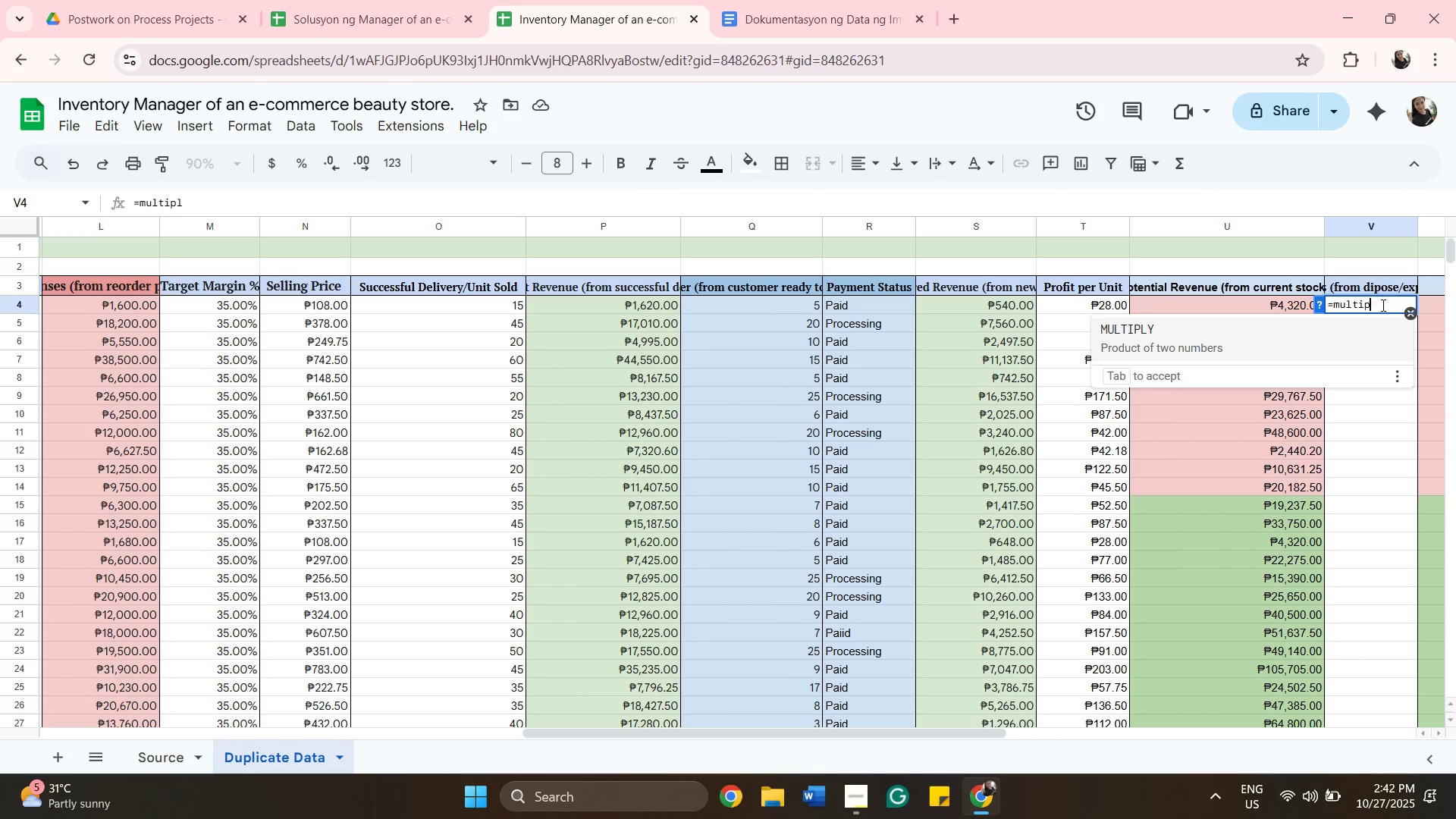 
key(Backspace)
 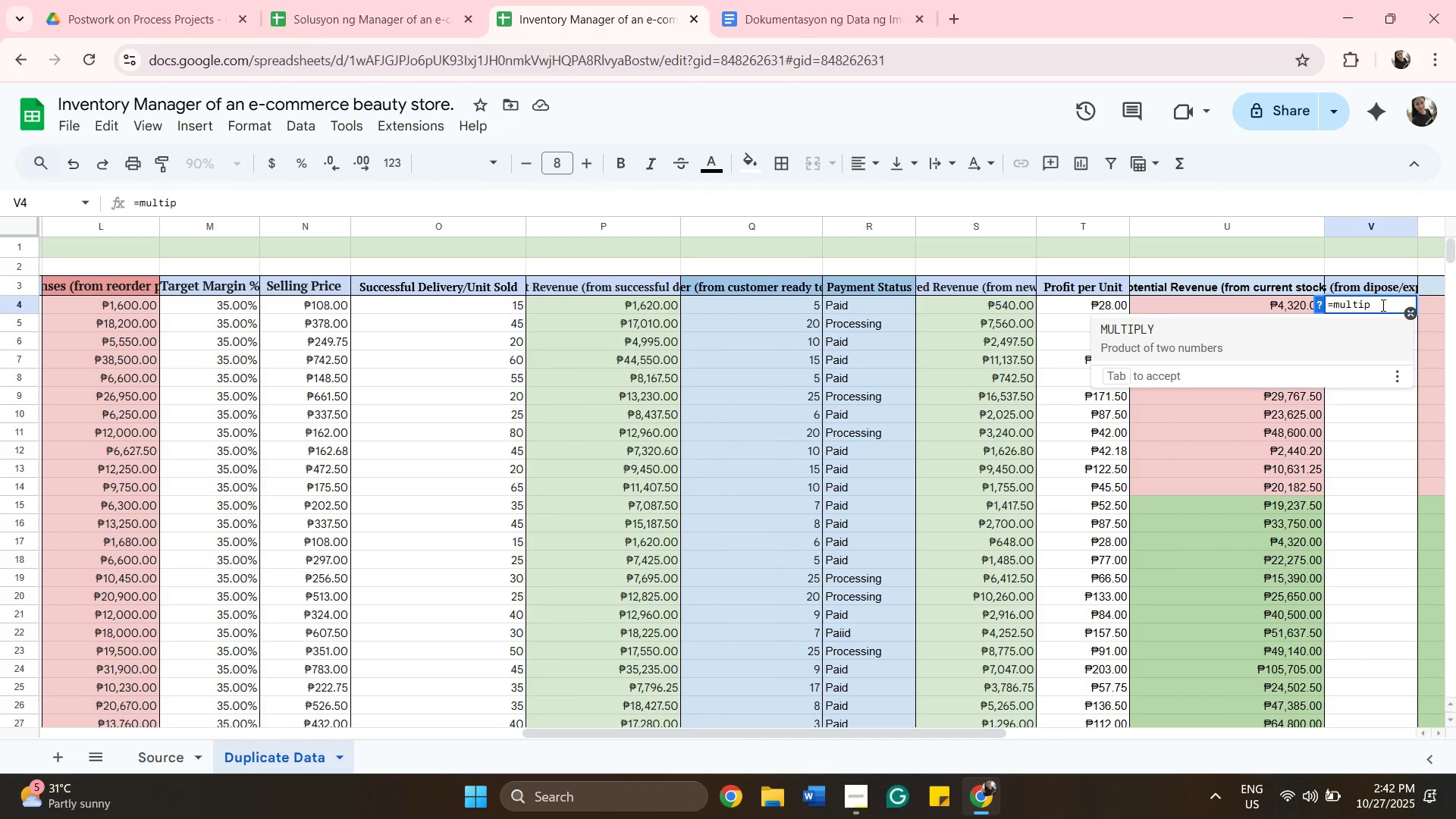 
key(Backspace)
 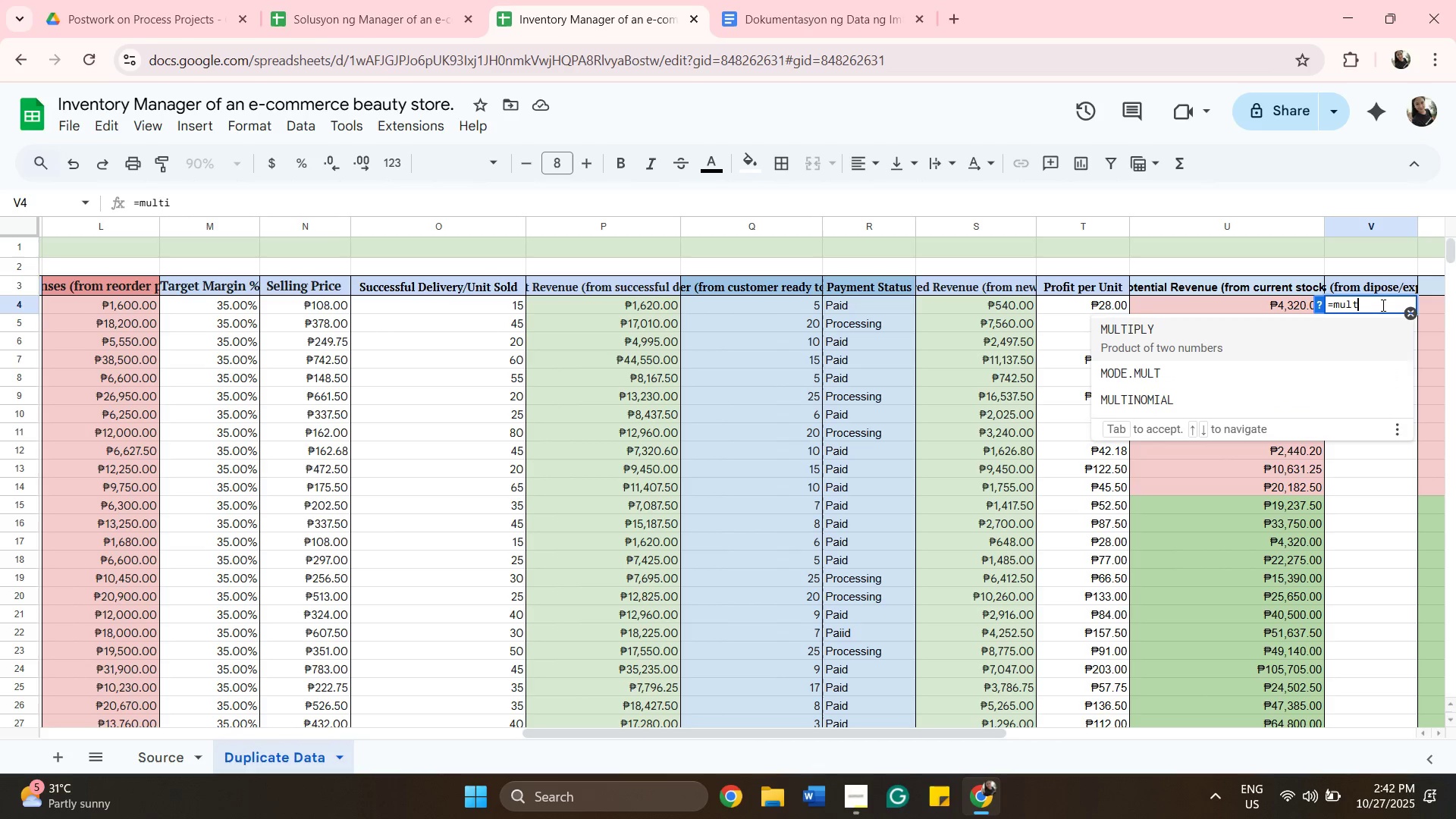 
key(Backspace)
 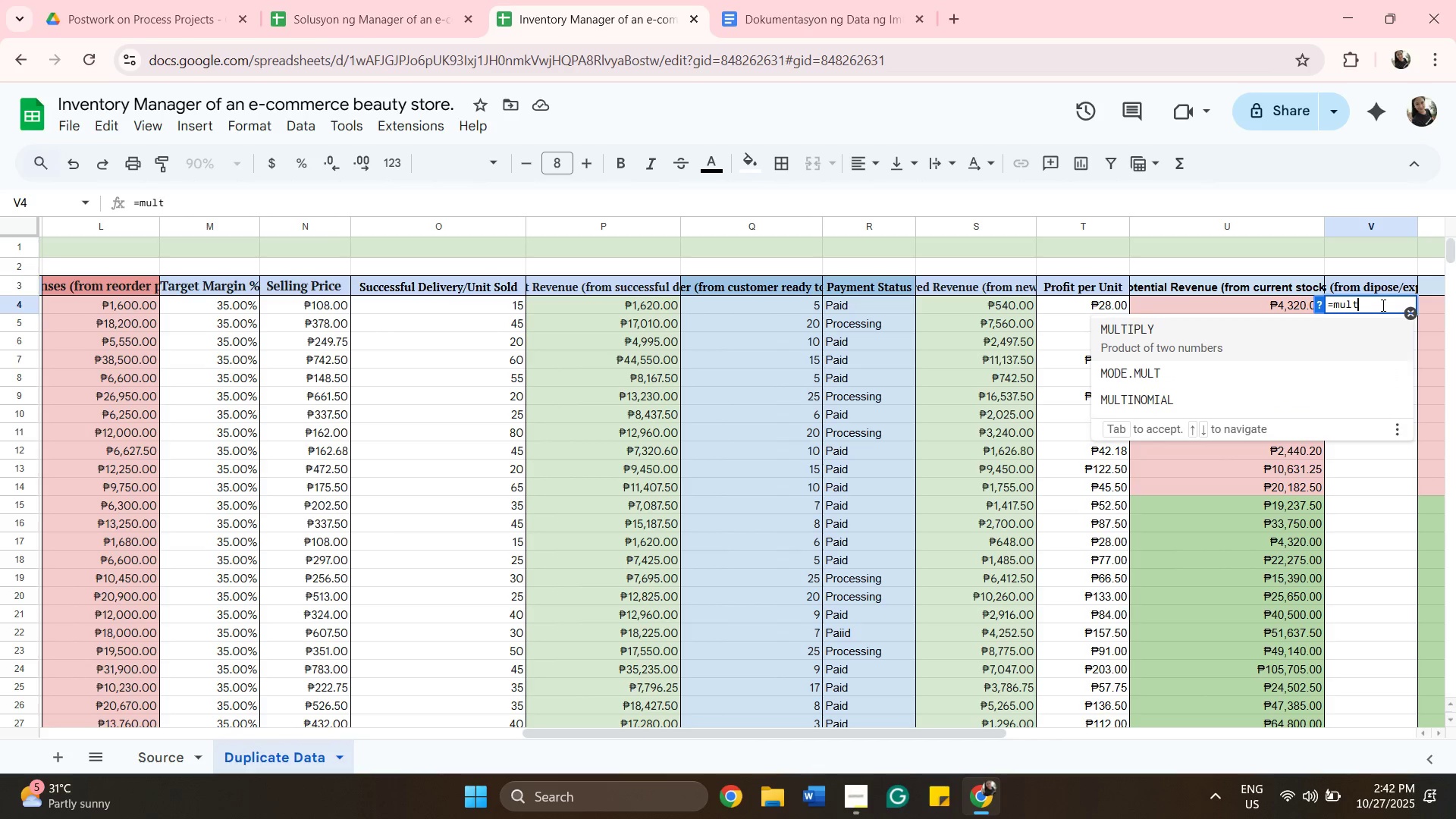 
key(Backspace)
 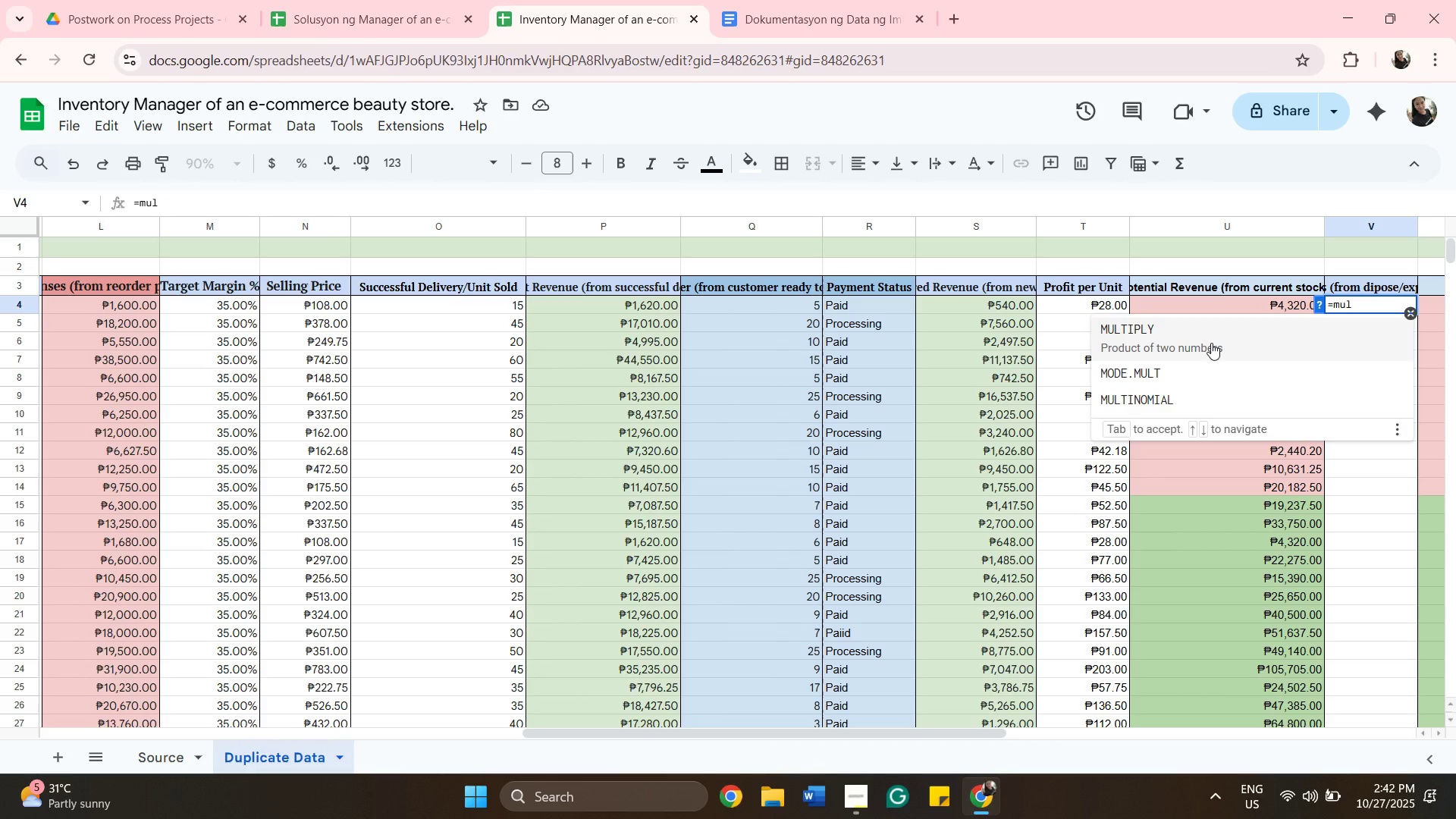 
left_click([1211, 343])
 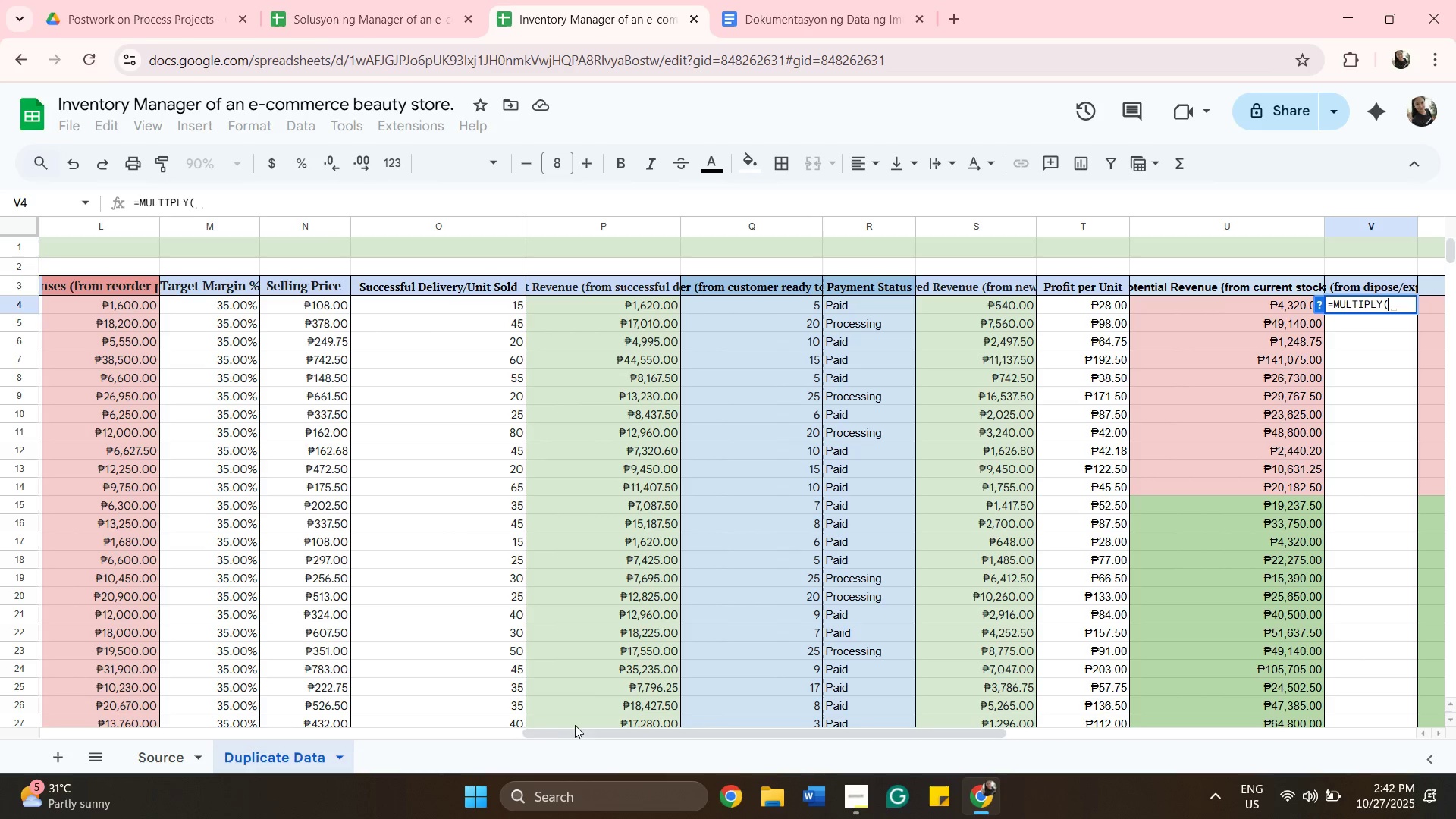 
wait(5.49)
 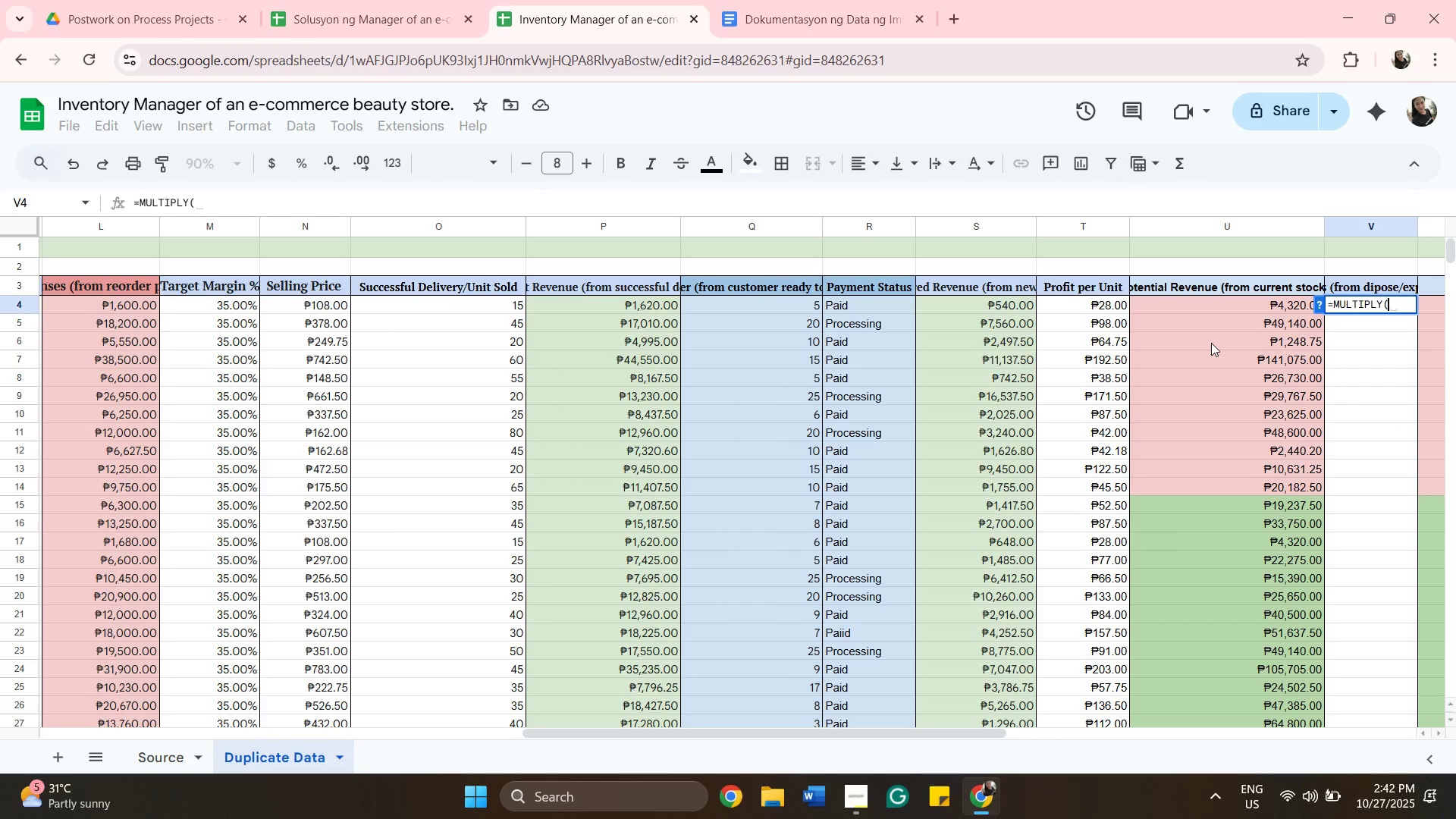 
left_click_drag(start_coordinate=[579, 730], to_coordinate=[321, 701])
 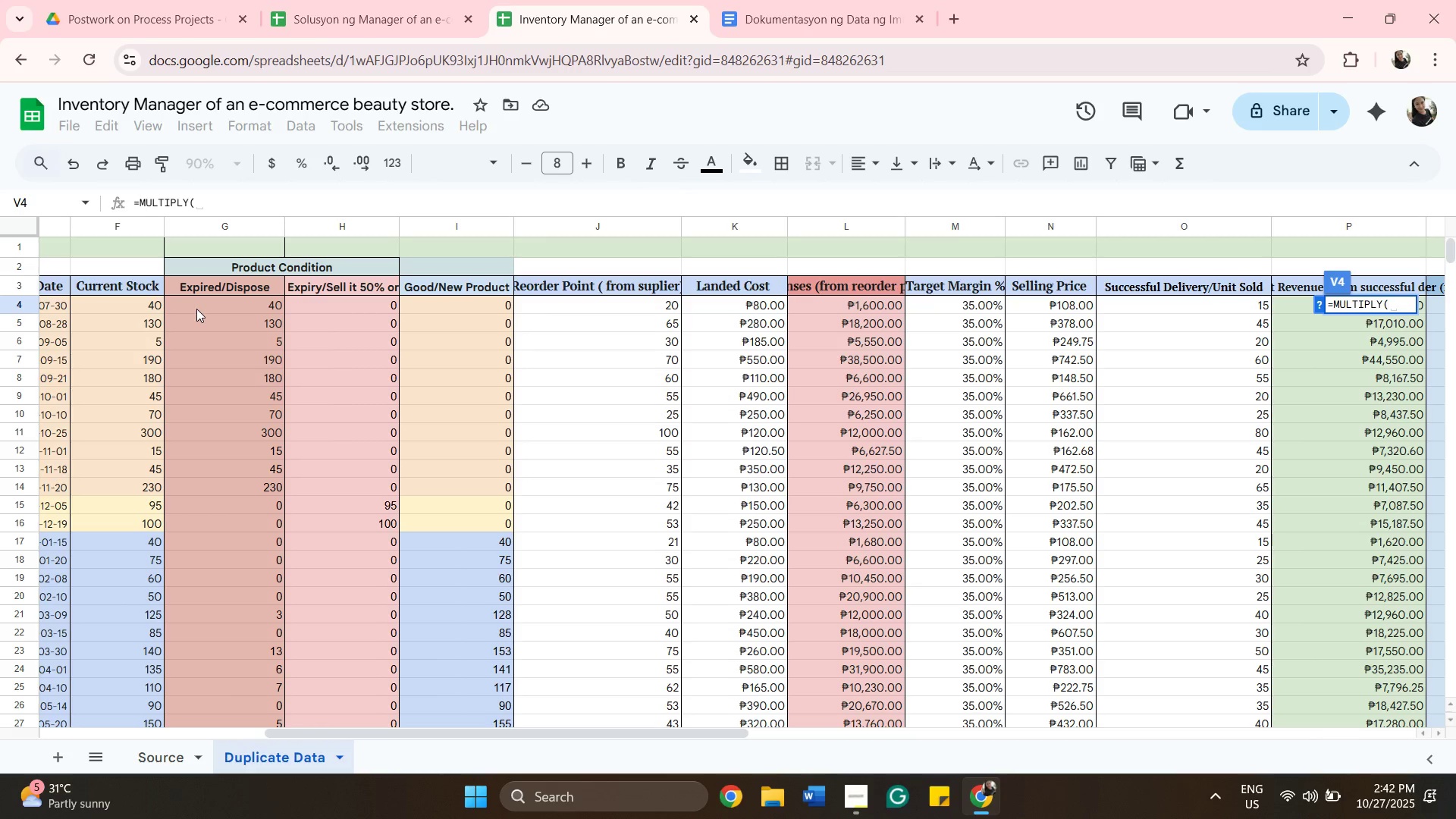 
wait(10.5)
 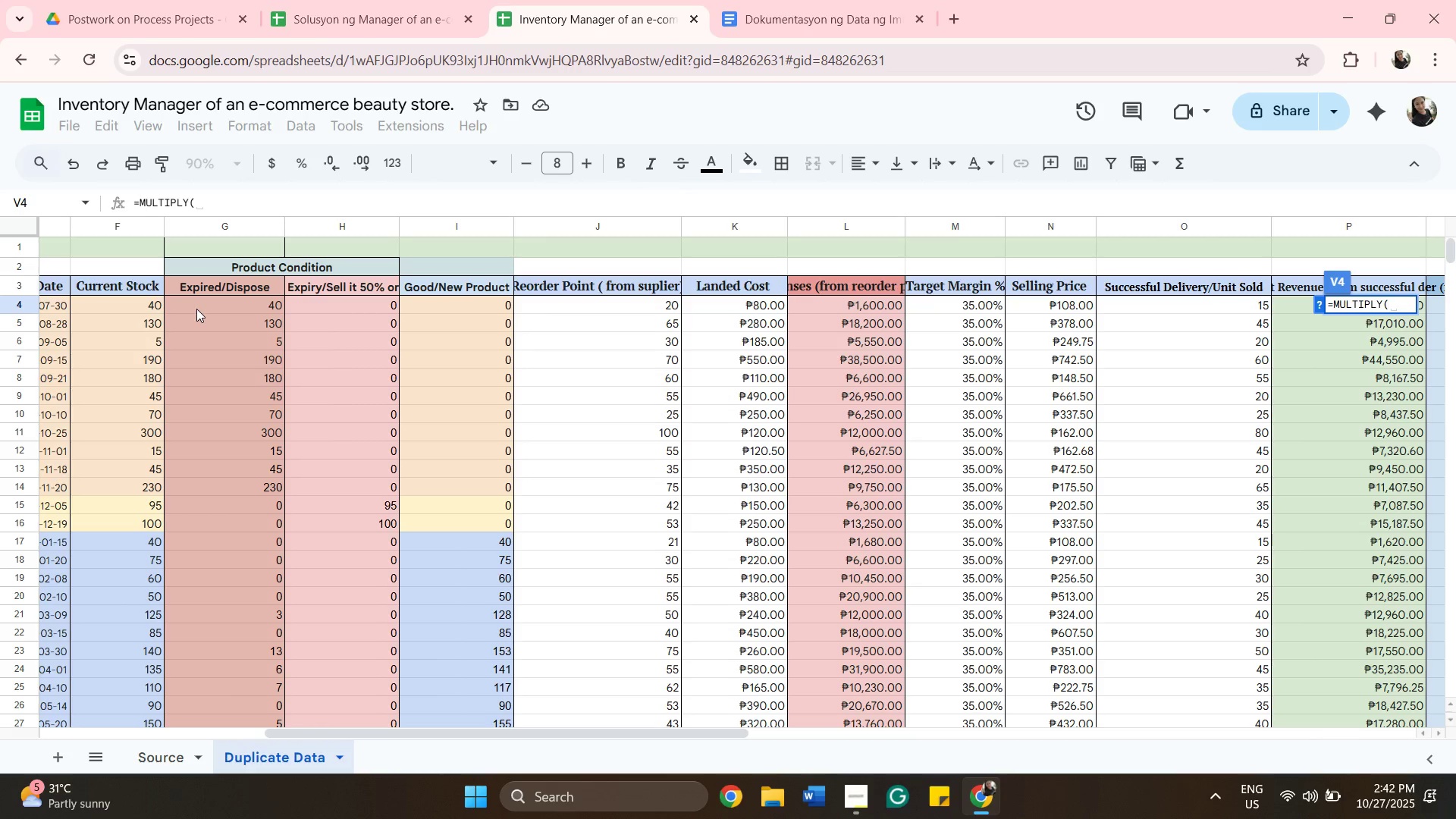 
left_click([196, 309])
 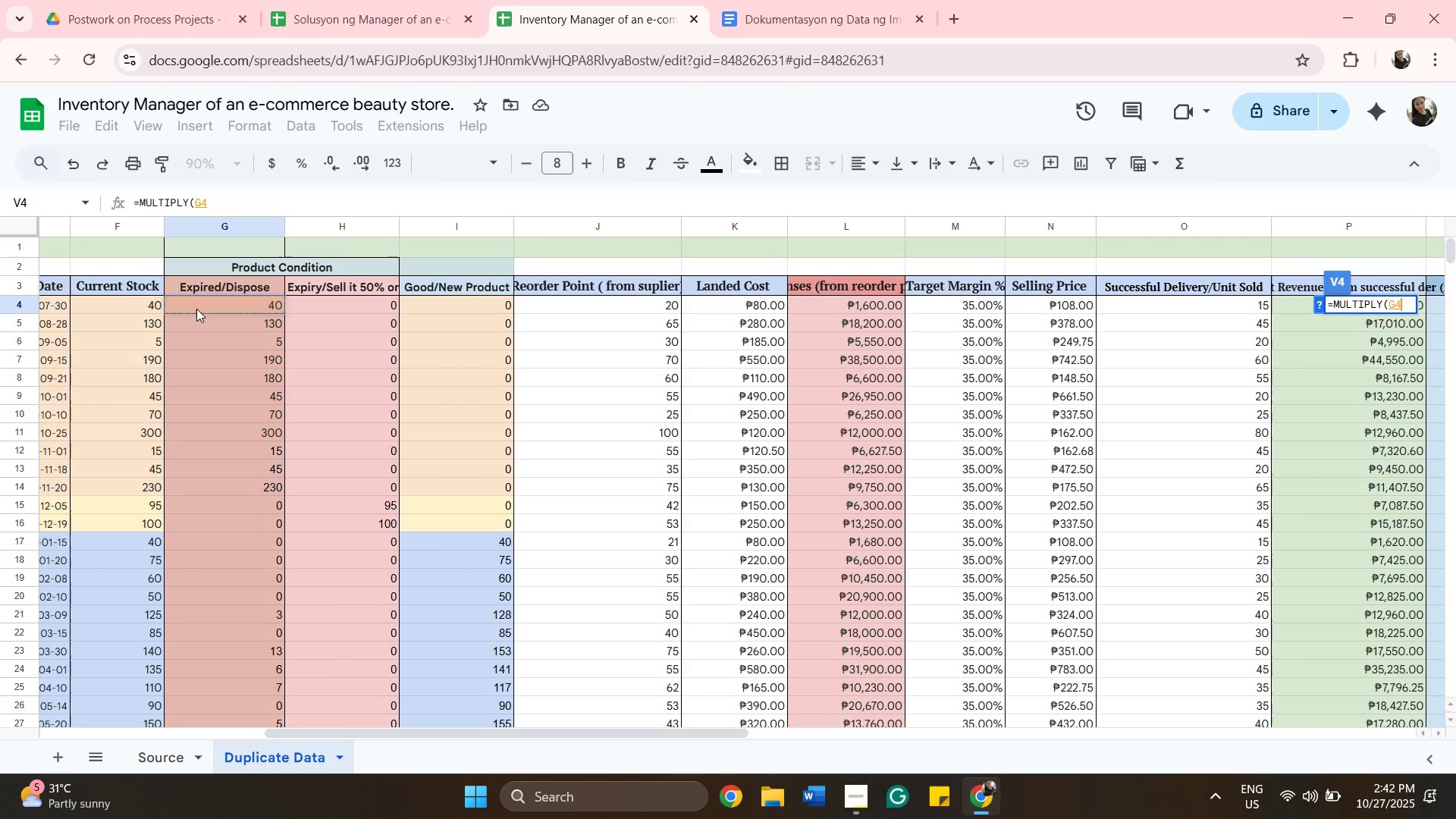 
key(Comma)
 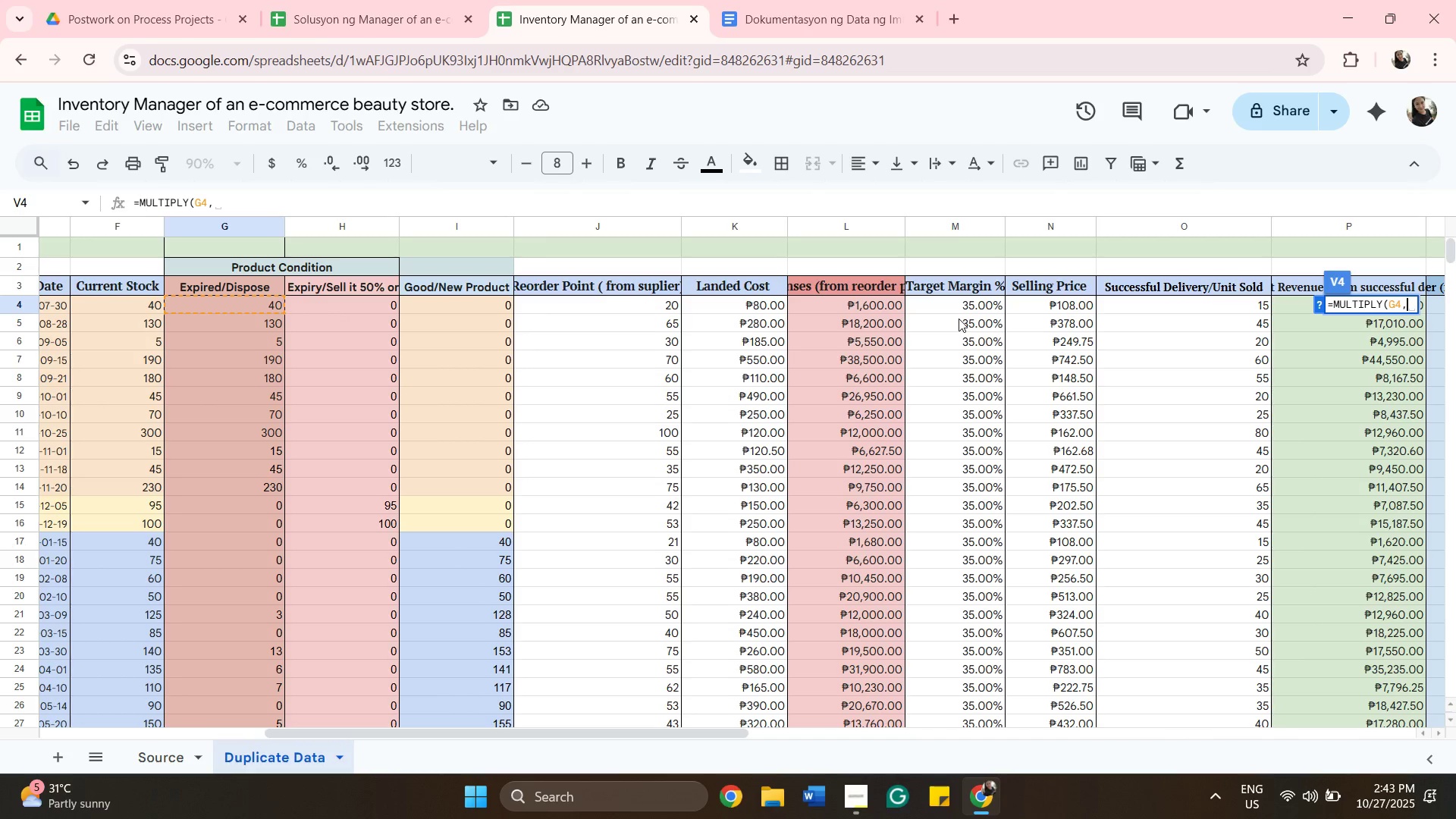 
wait(16.76)
 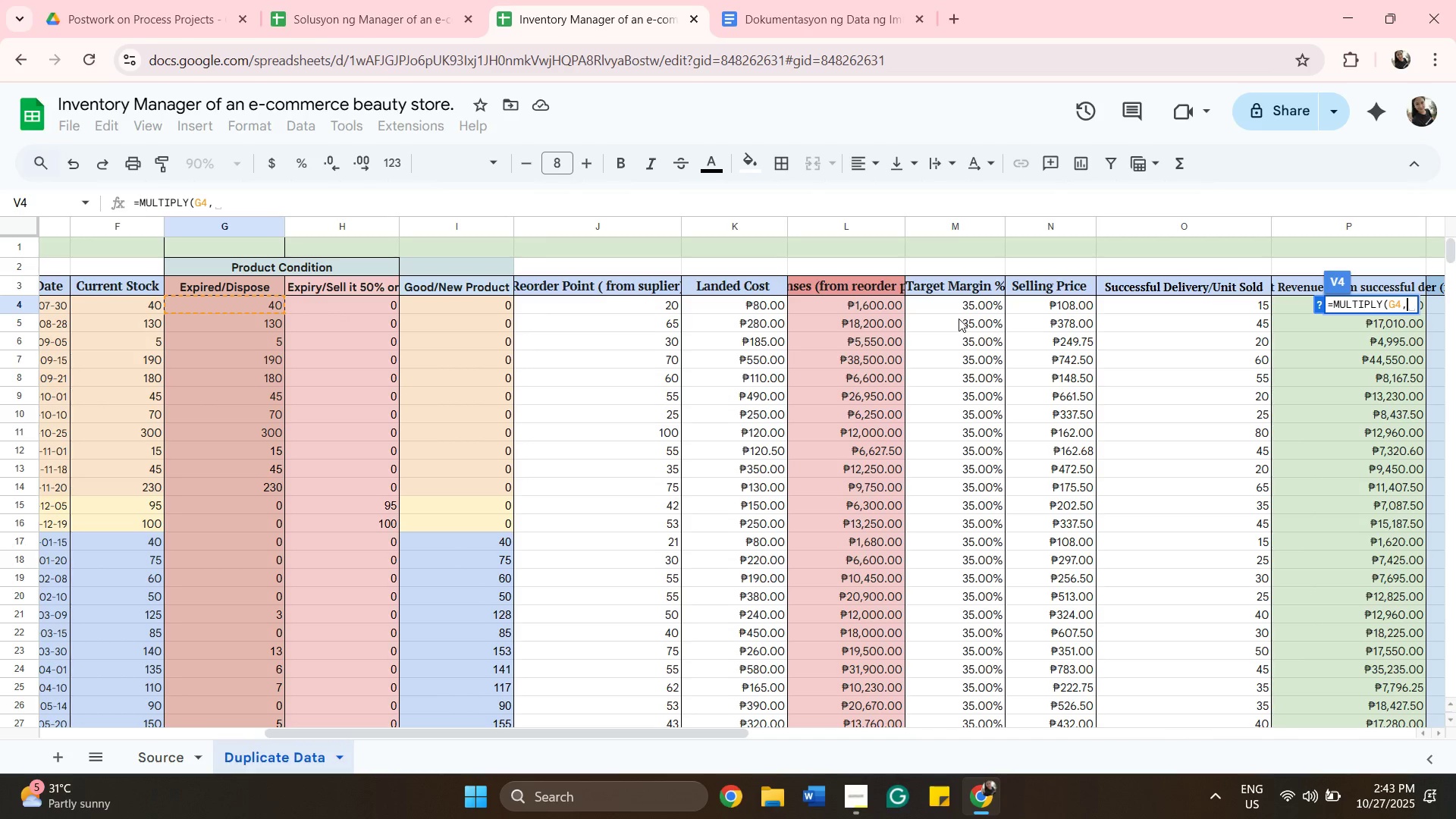 
left_click([1048, 306])
 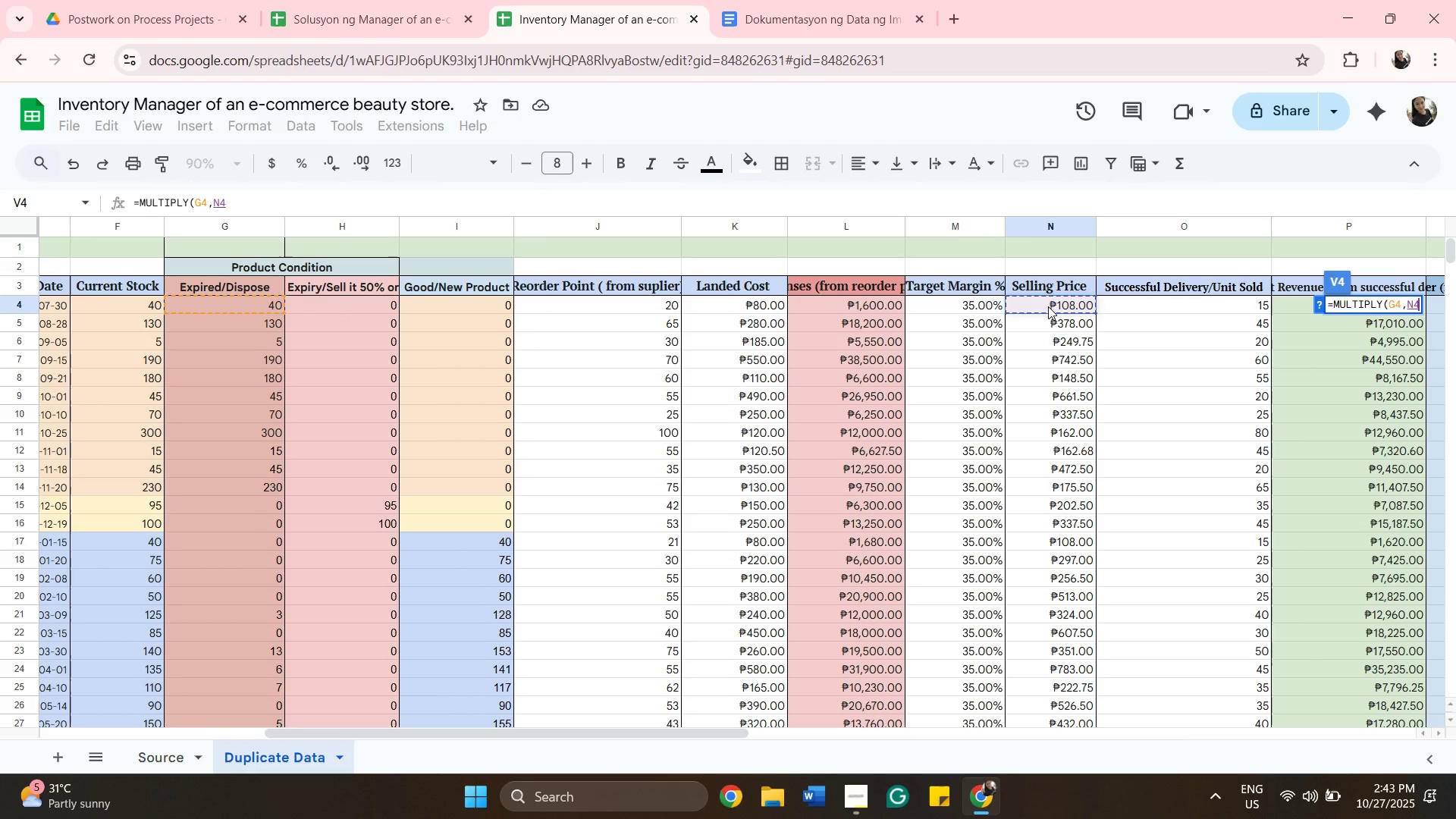 
key(Enter)
 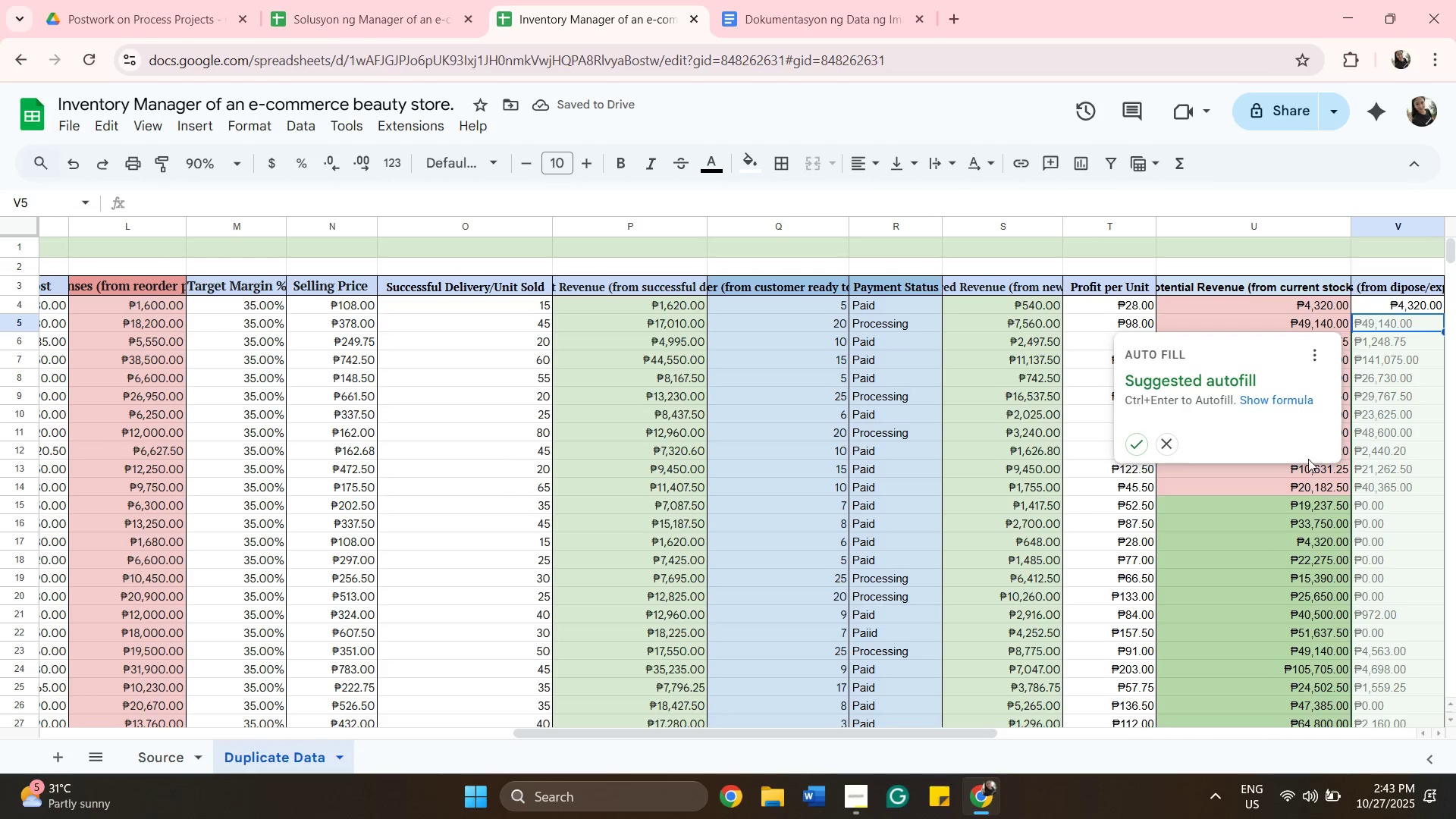 
wait(6.39)
 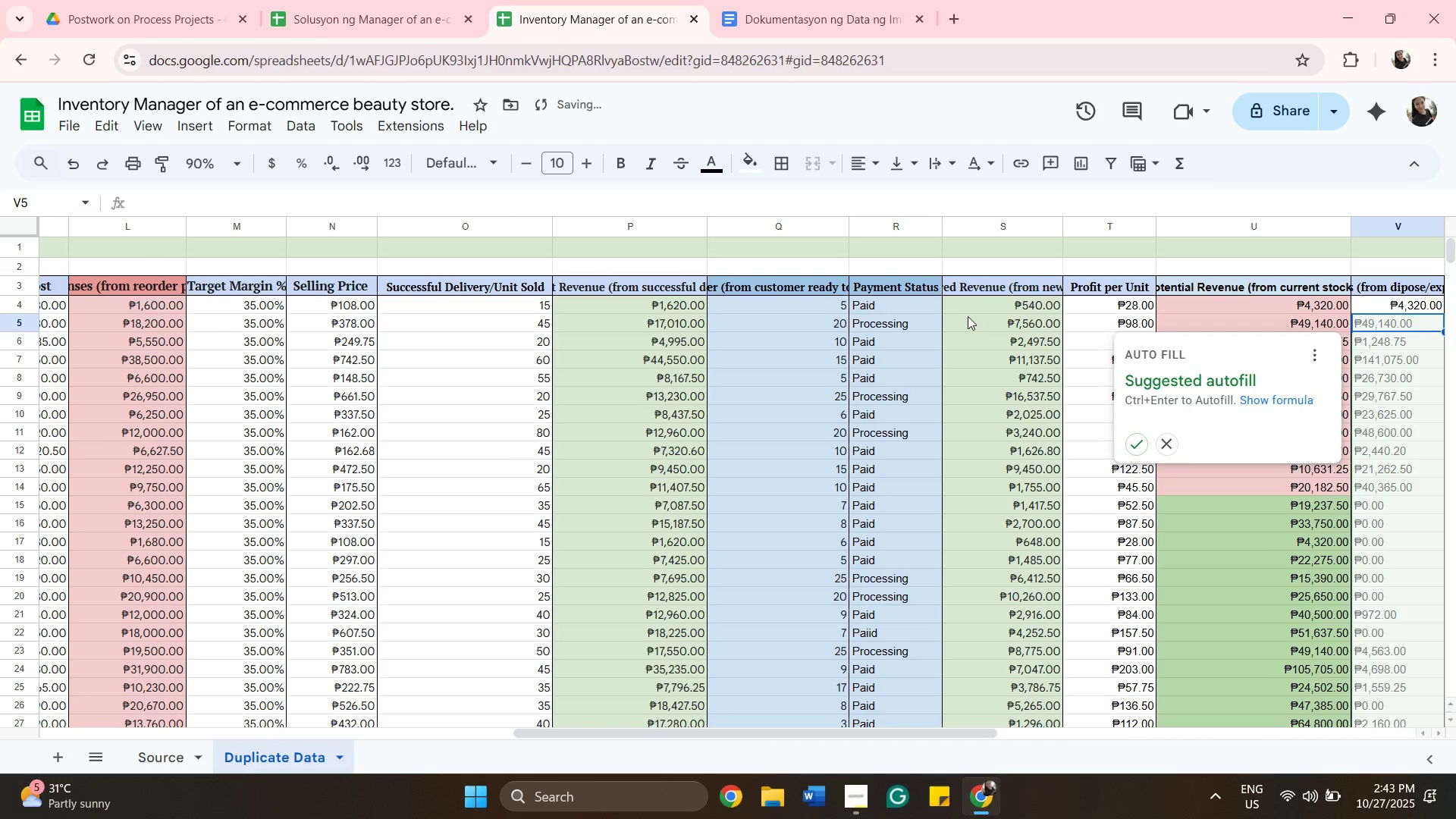 
left_click([1171, 441])
 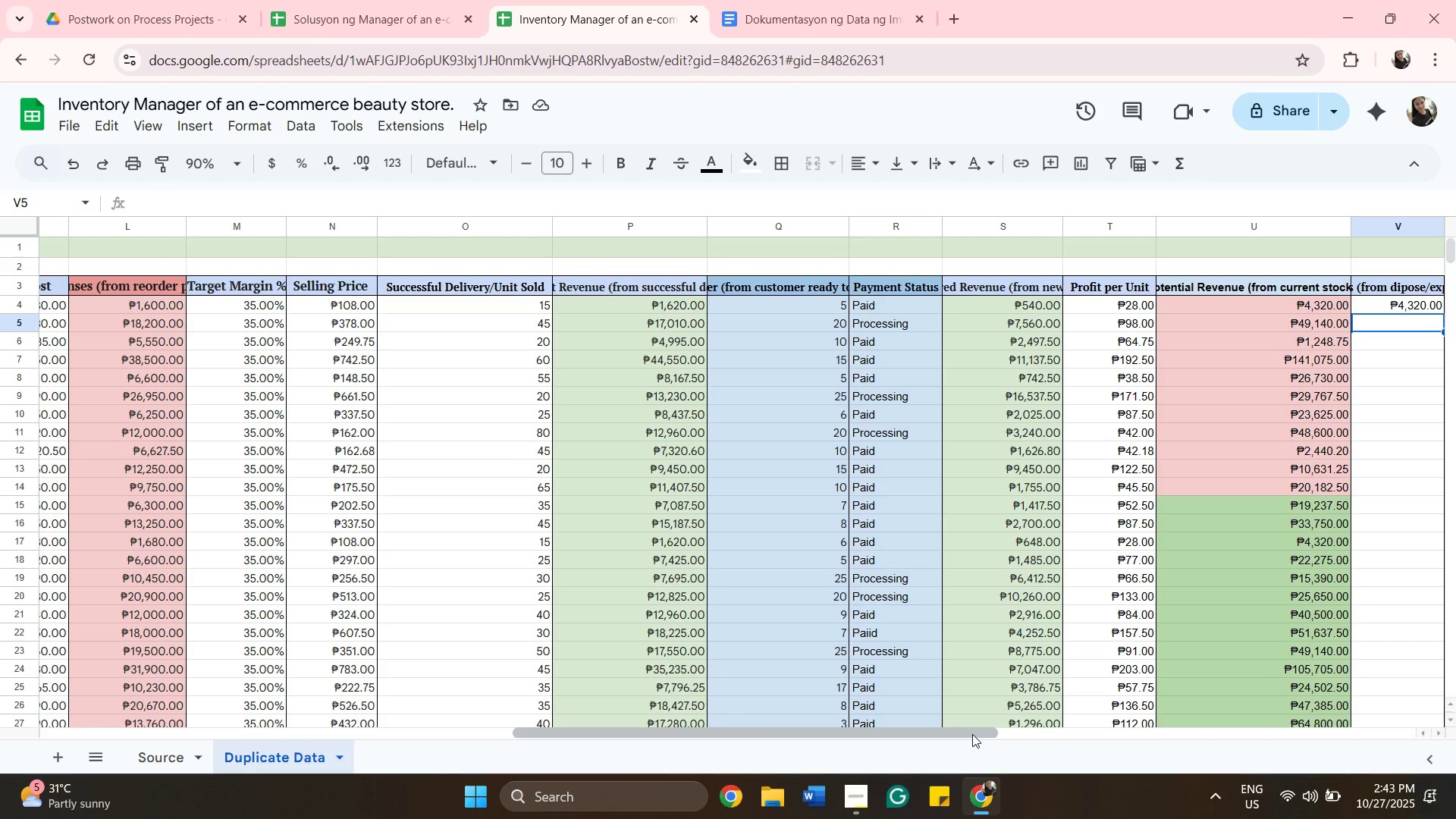 
left_click_drag(start_coordinate=[972, 734], to_coordinate=[1121, 751])
 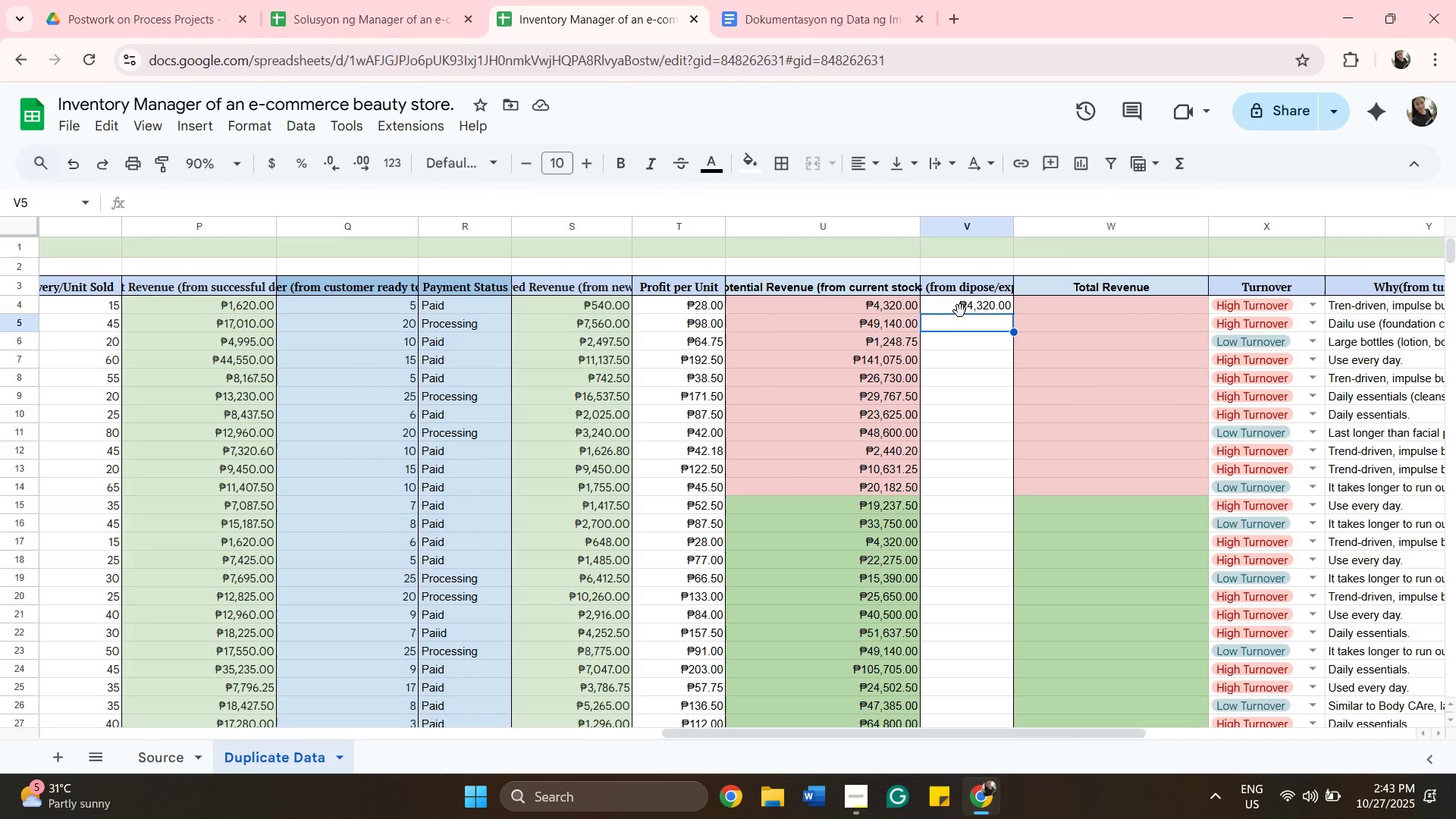 
double_click([960, 311])
 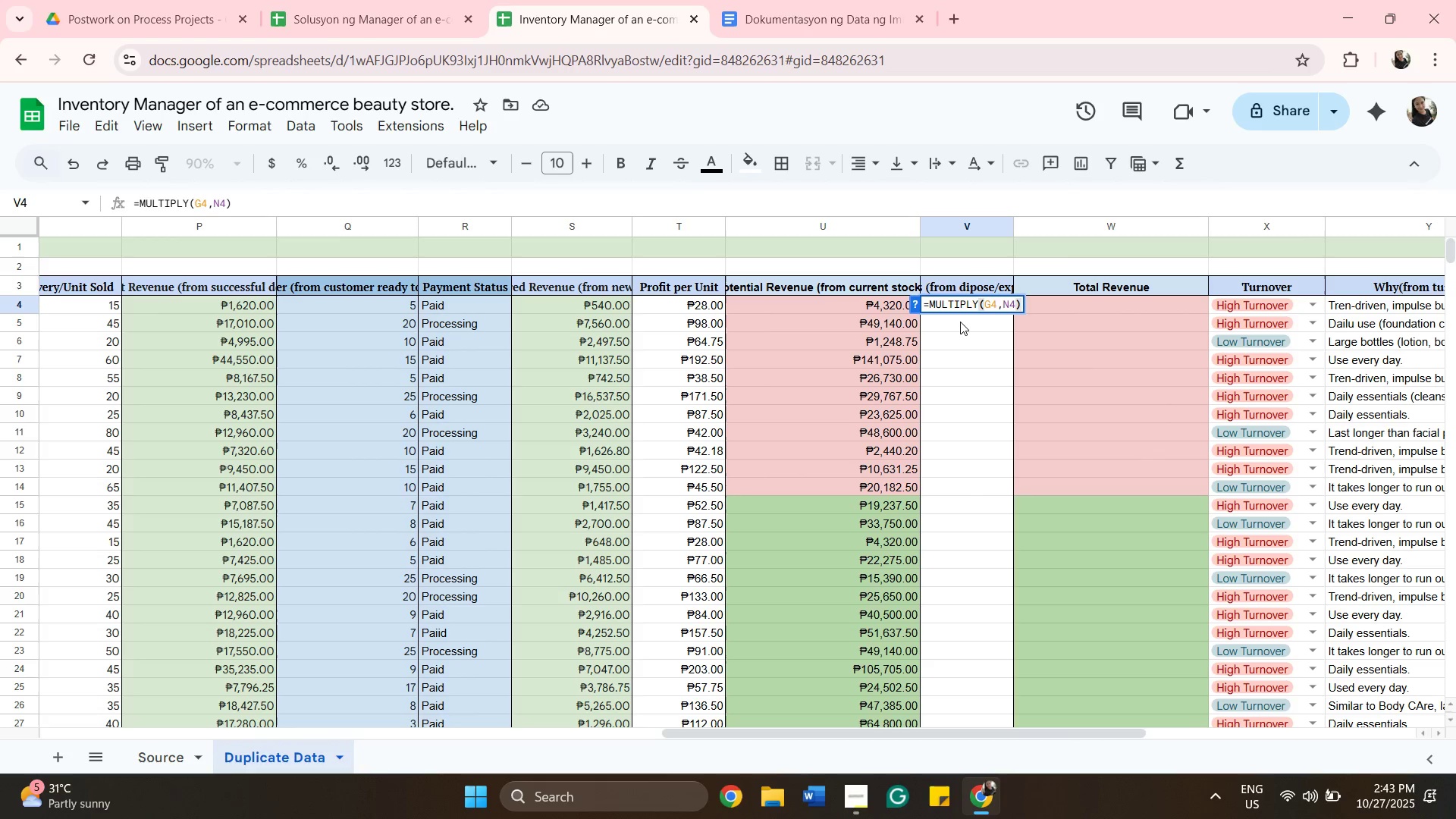 
double_click([960, 322])
 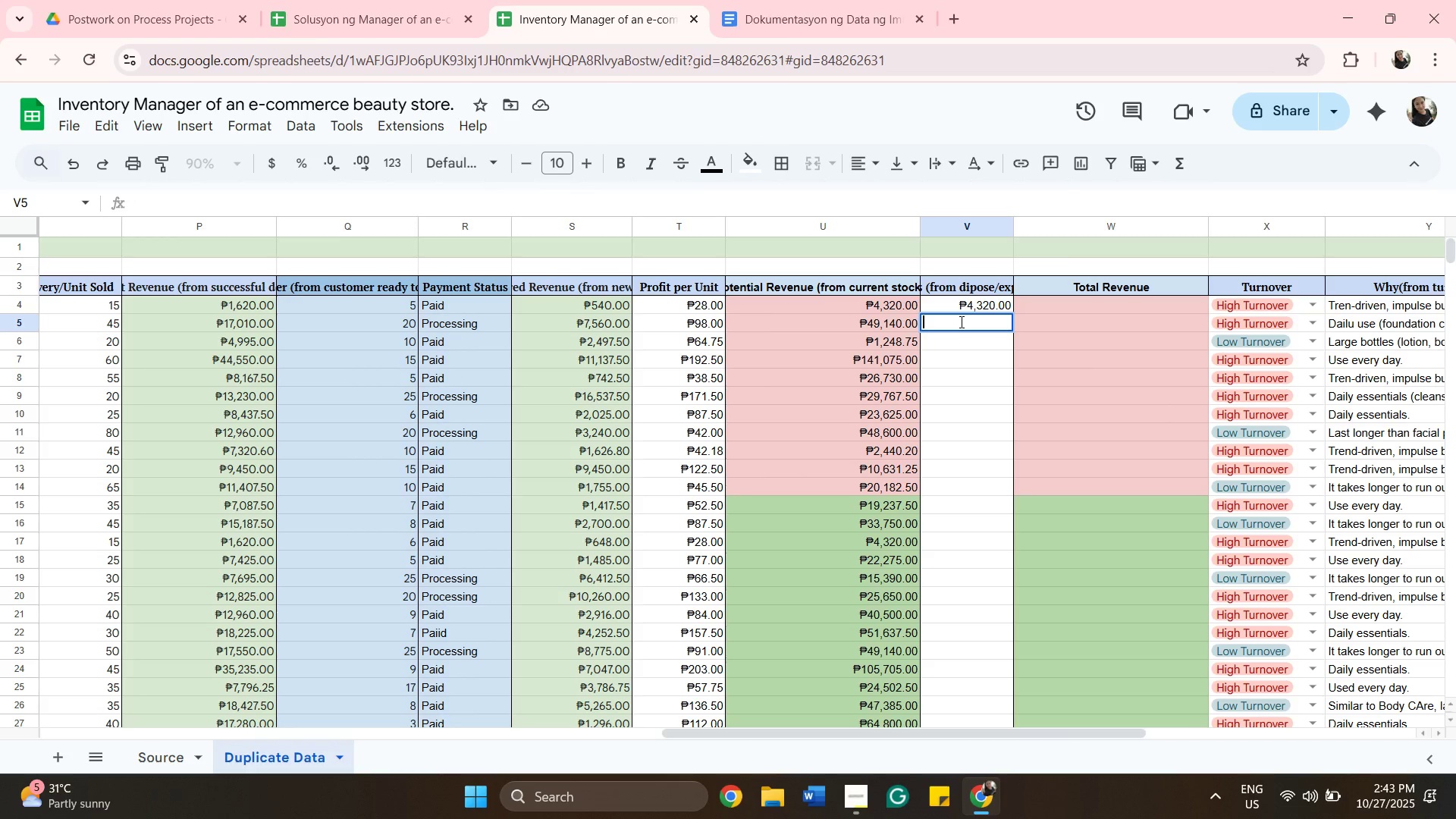 
type(=MUL)
 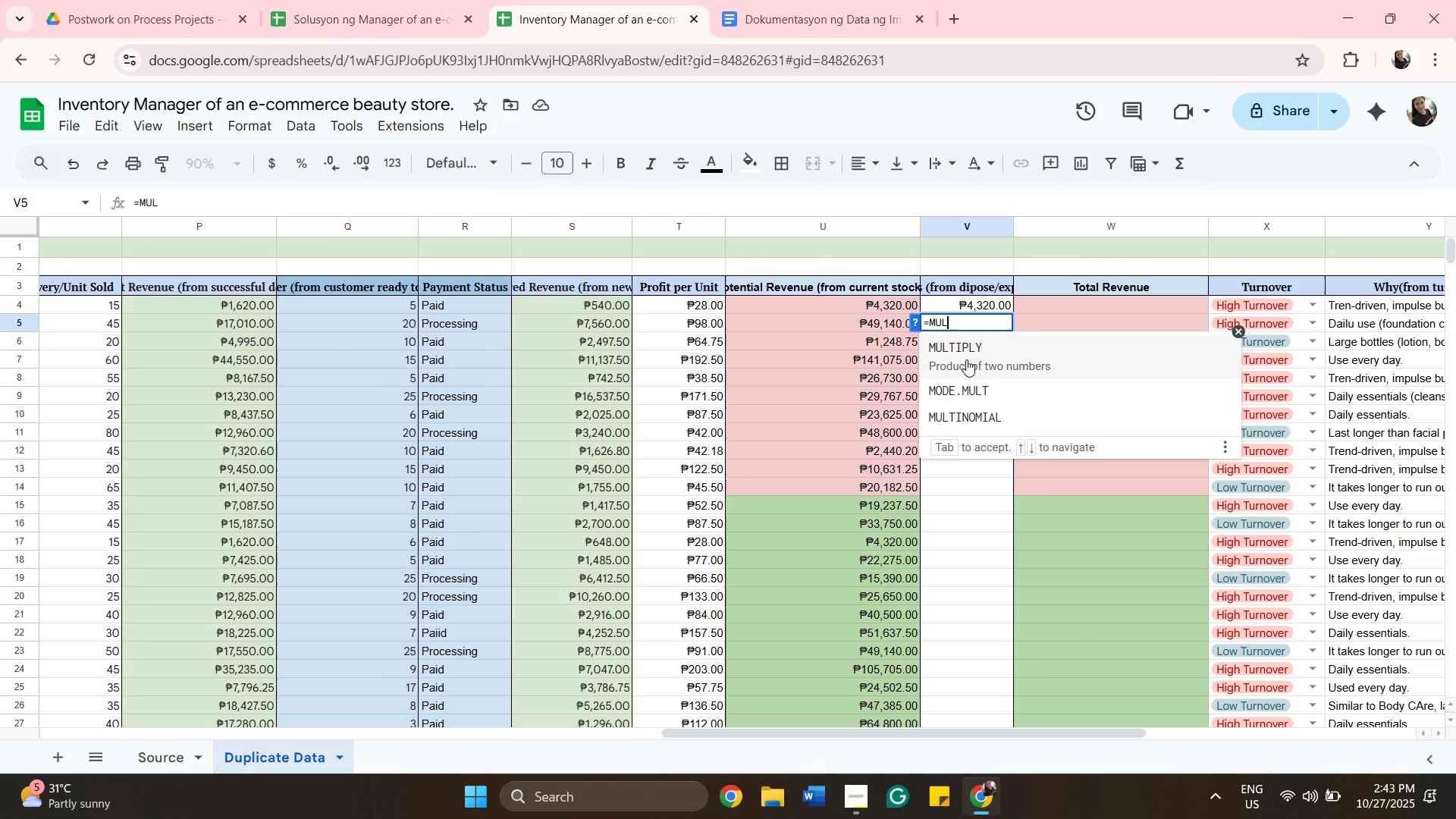 
left_click([966, 359])
 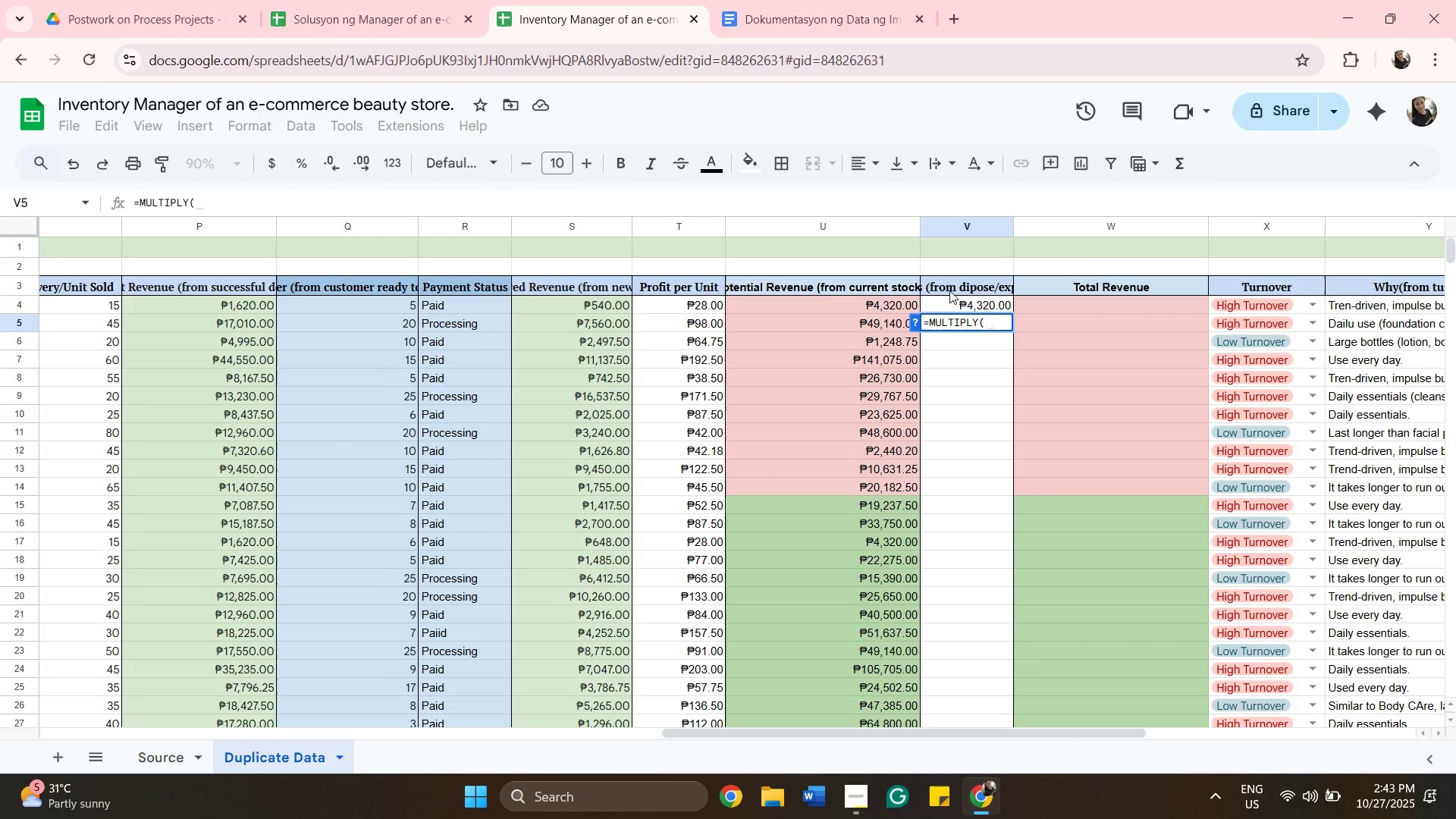 
wait(5.32)
 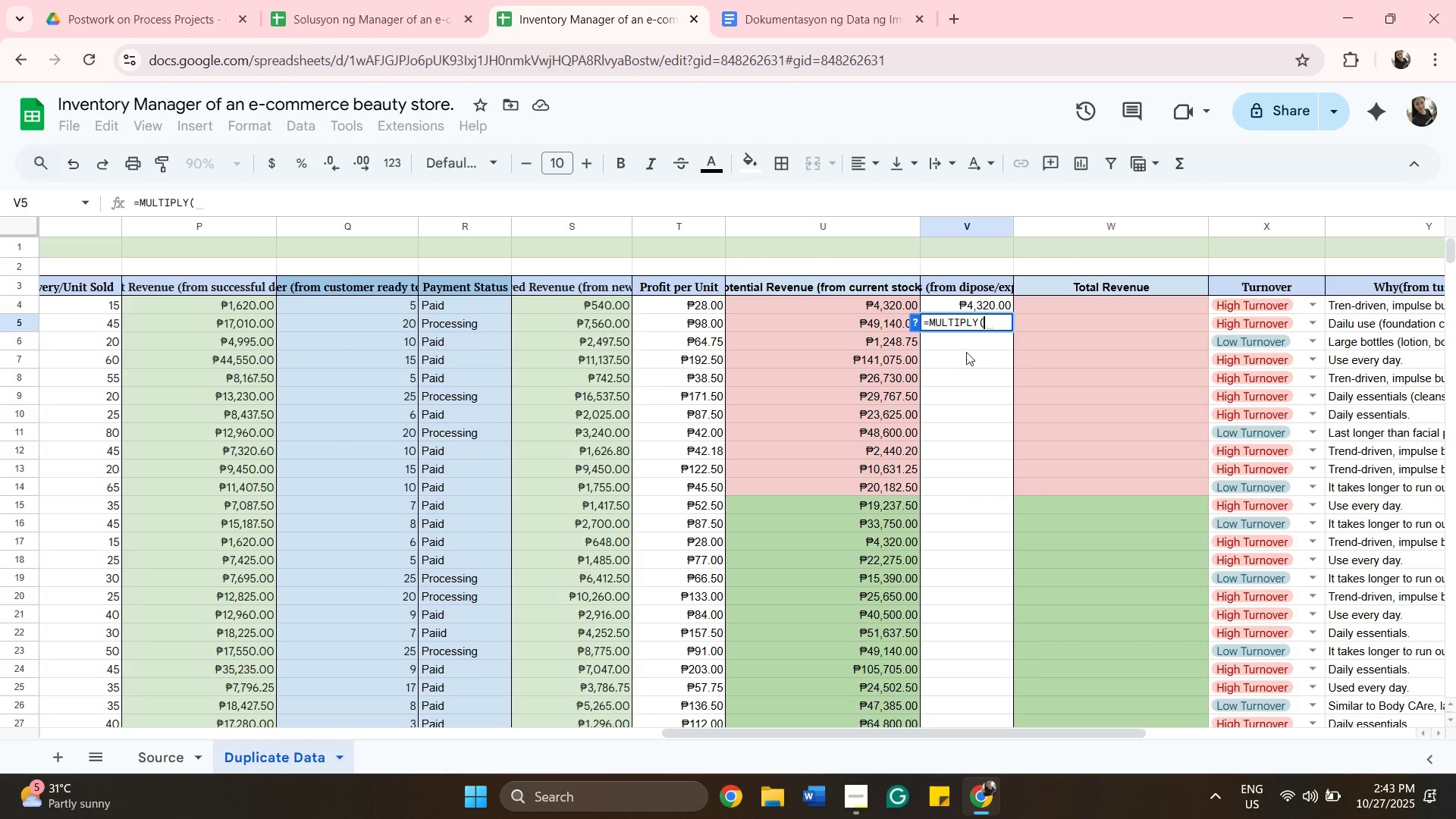 
double_click([950, 297])
 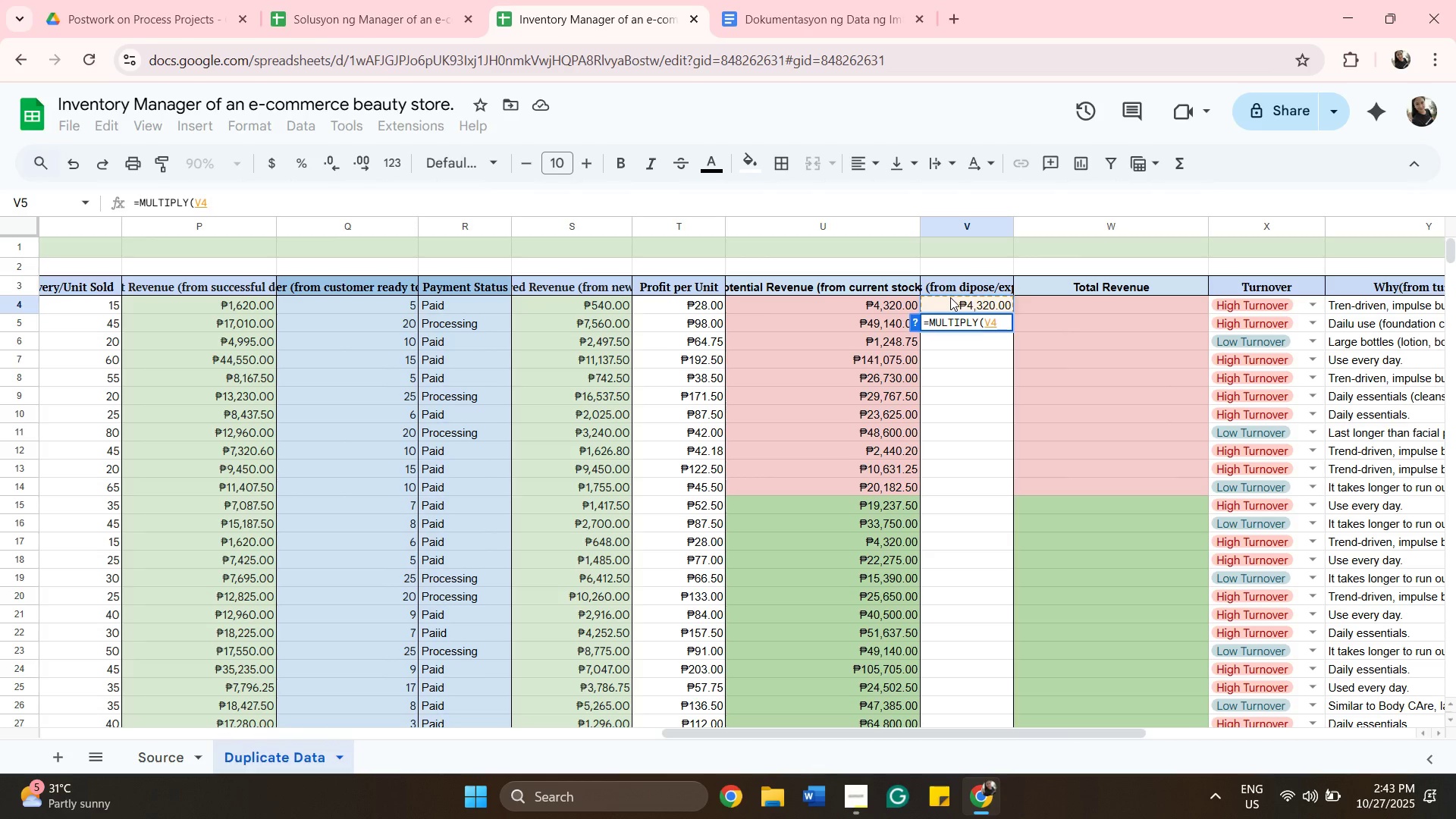 
double_click([950, 297])
 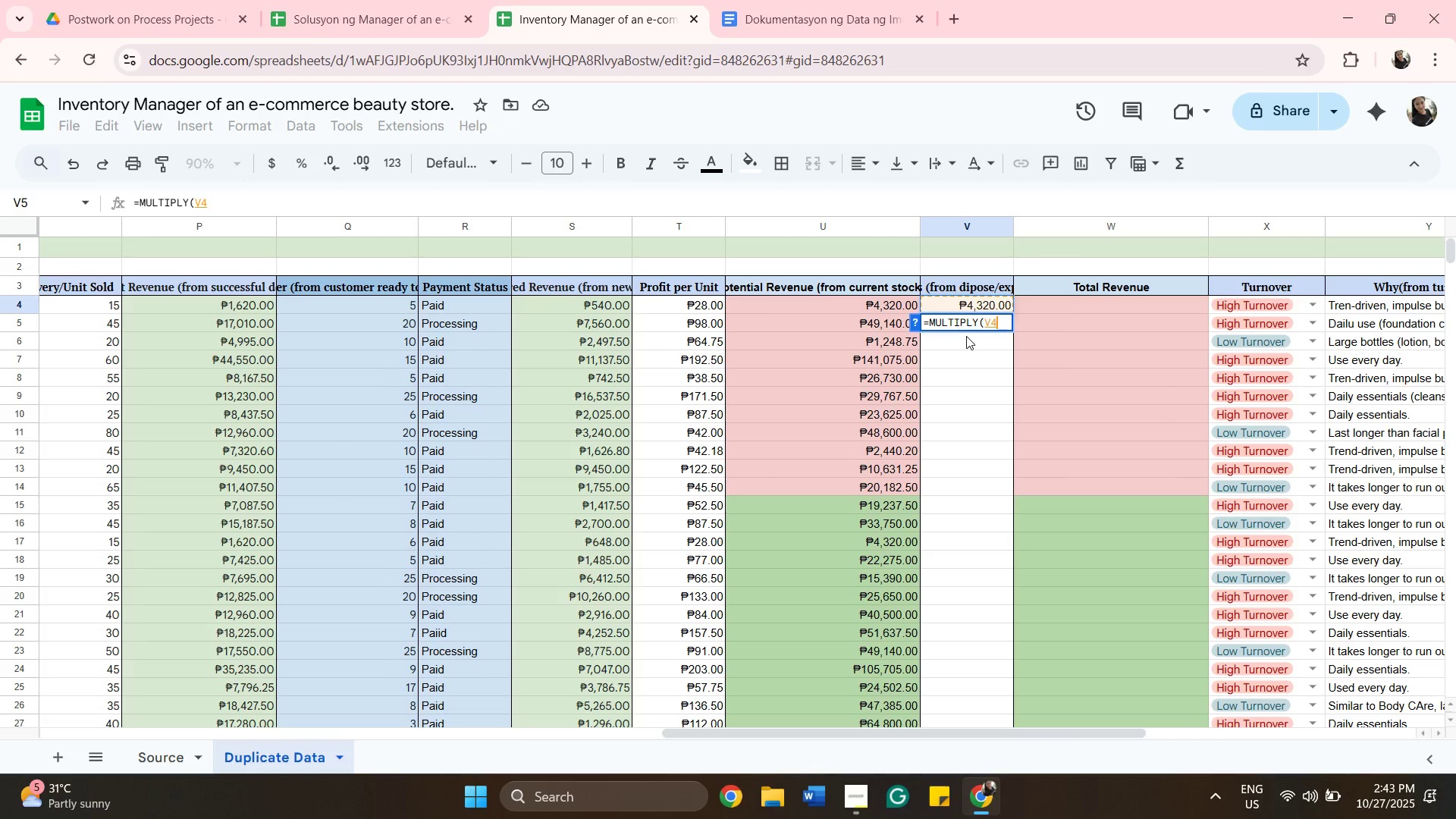 
key(Backspace)
 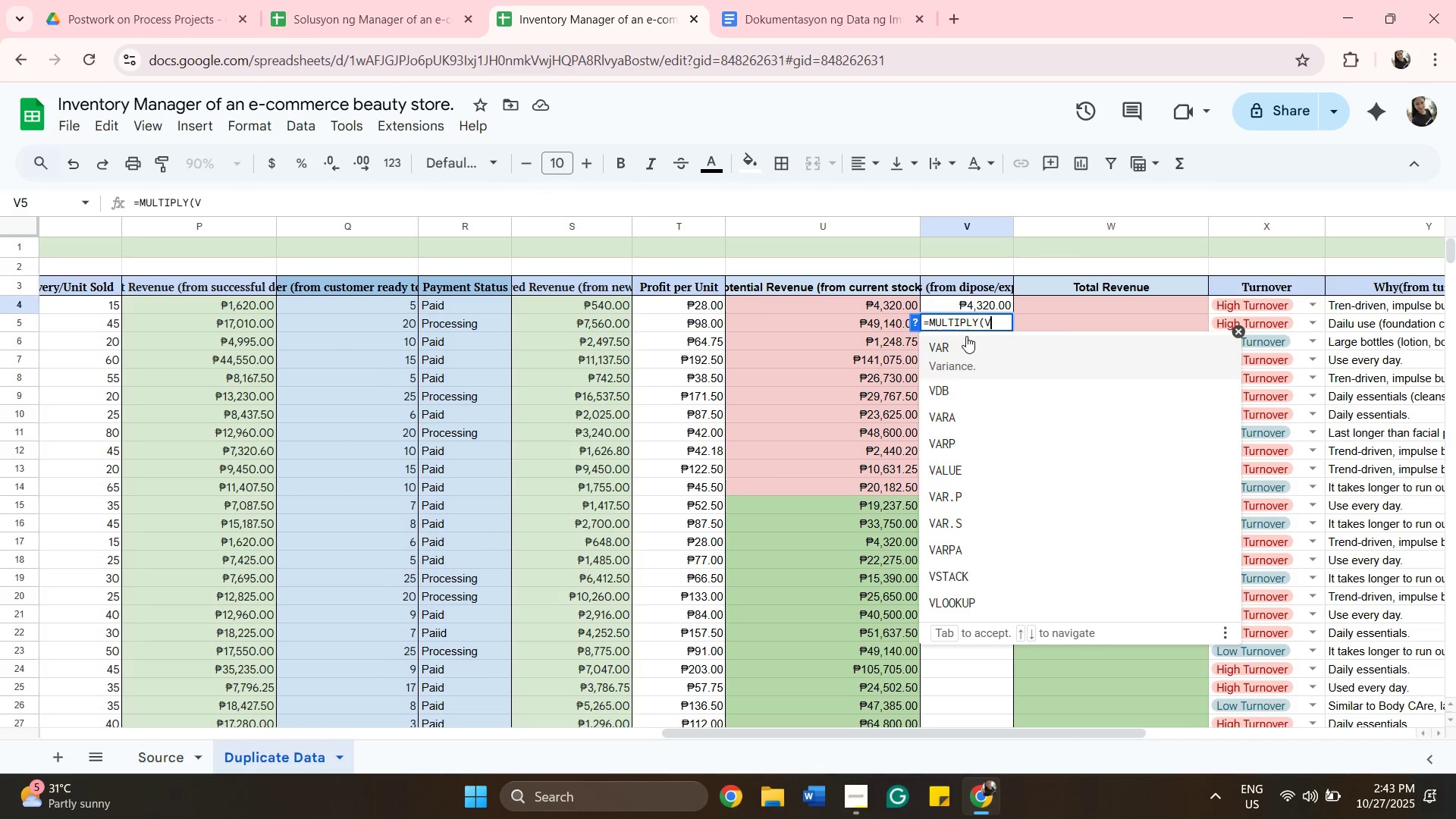 
key(Backspace)
 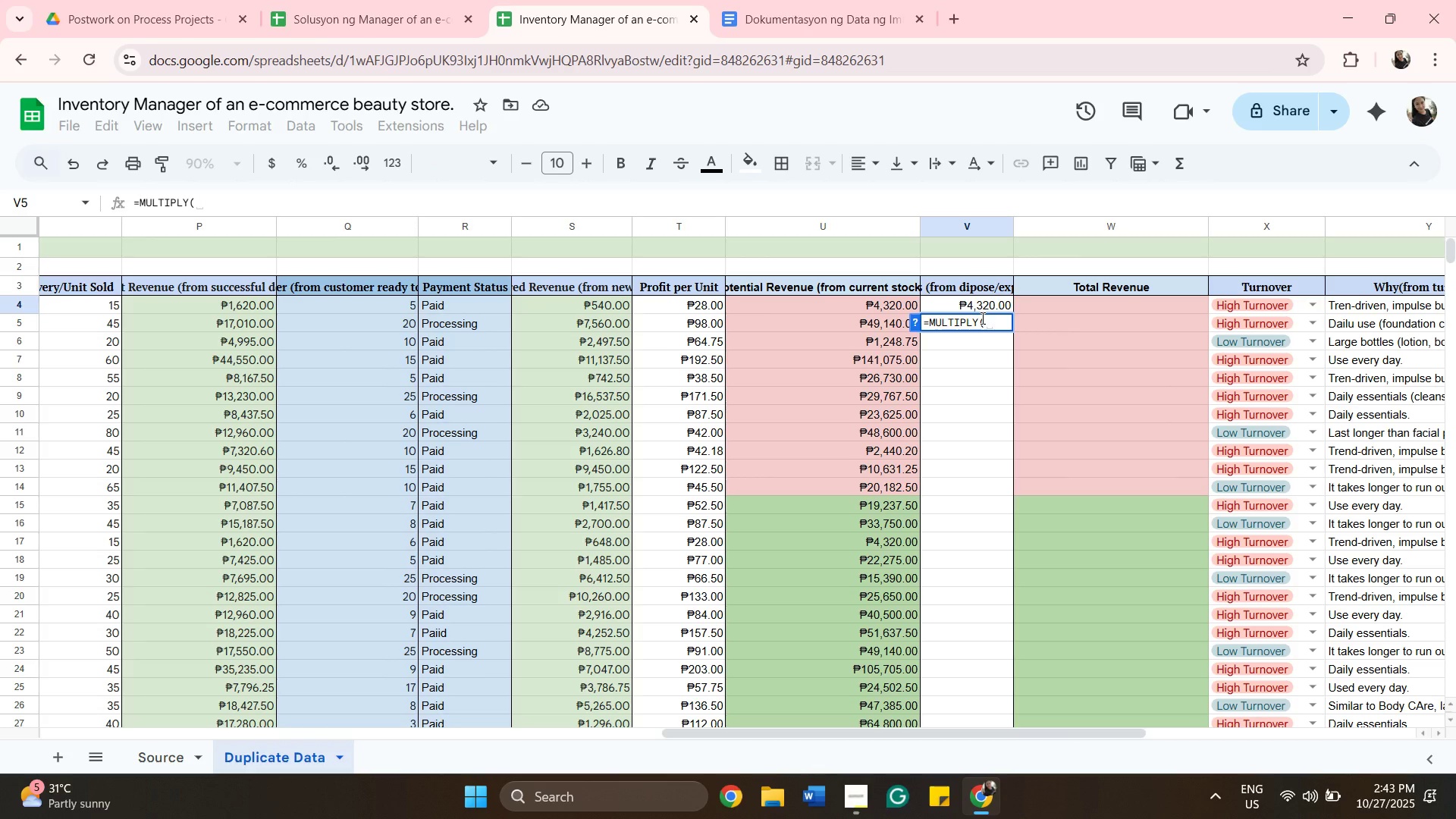 
hold_key(key=Backspace, duration=0.92)
 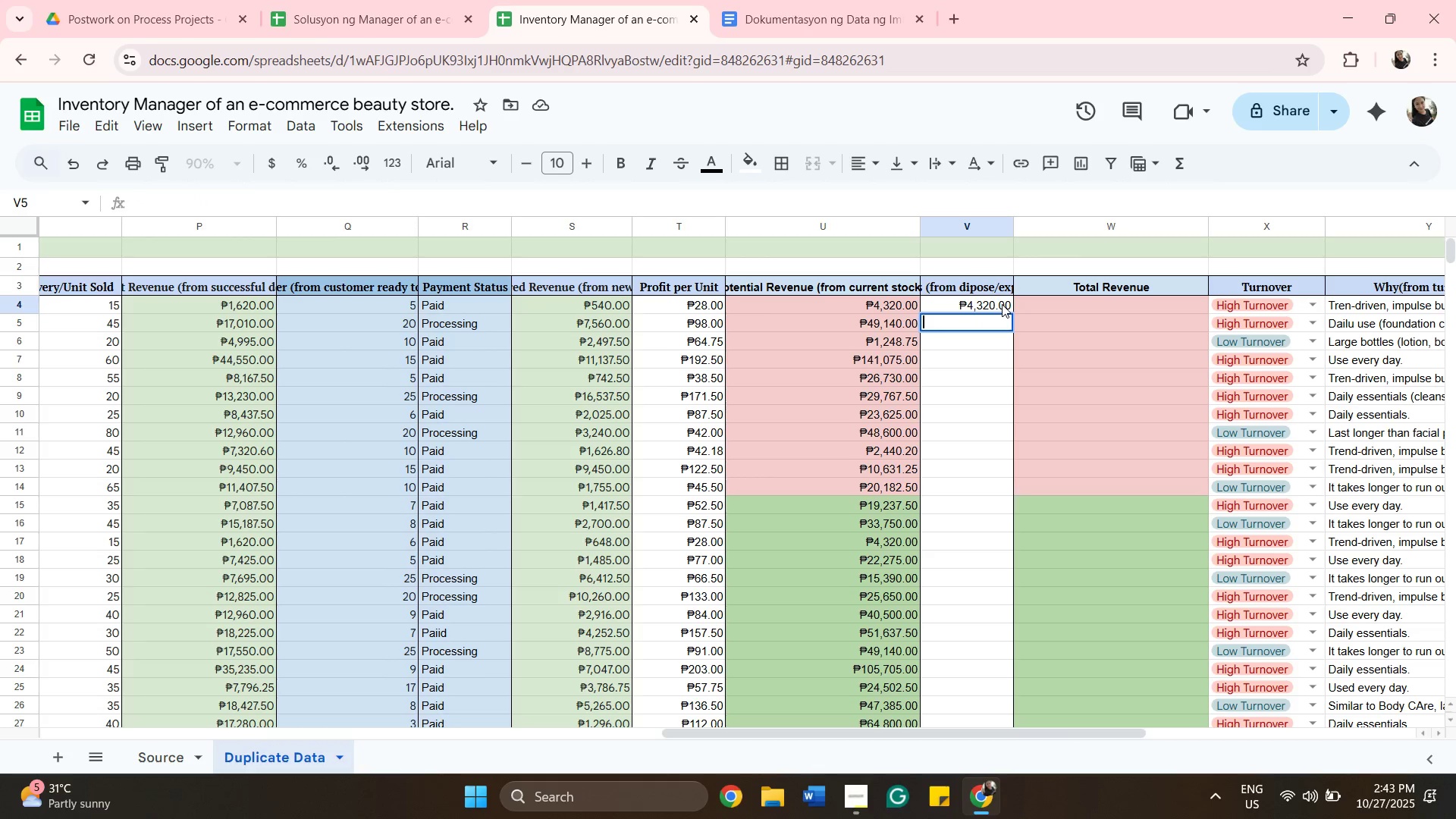 
left_click([1002, 304])
 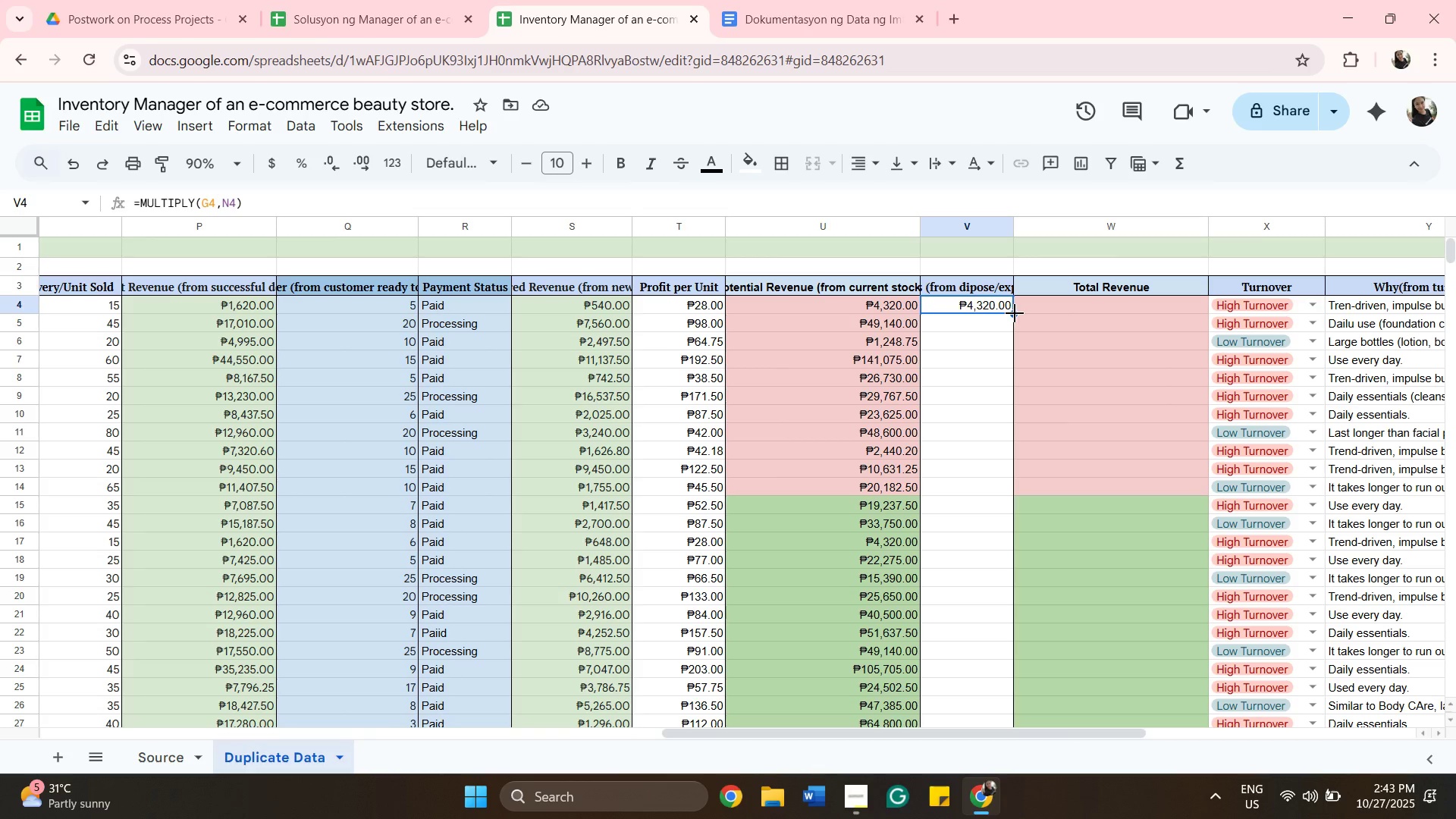 
left_click_drag(start_coordinate=[1015, 313], to_coordinate=[988, 488])
 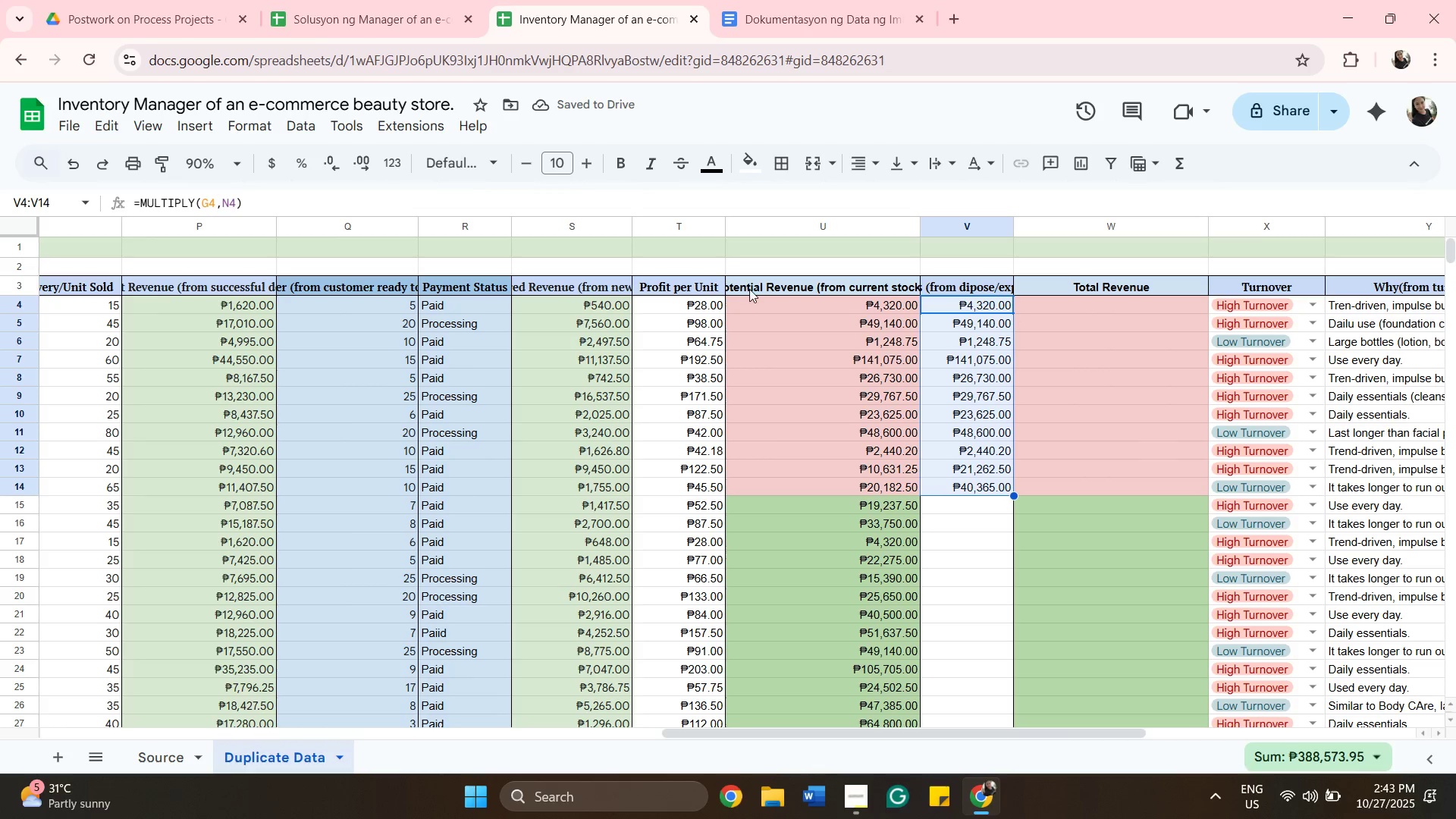 
wait(6.72)
 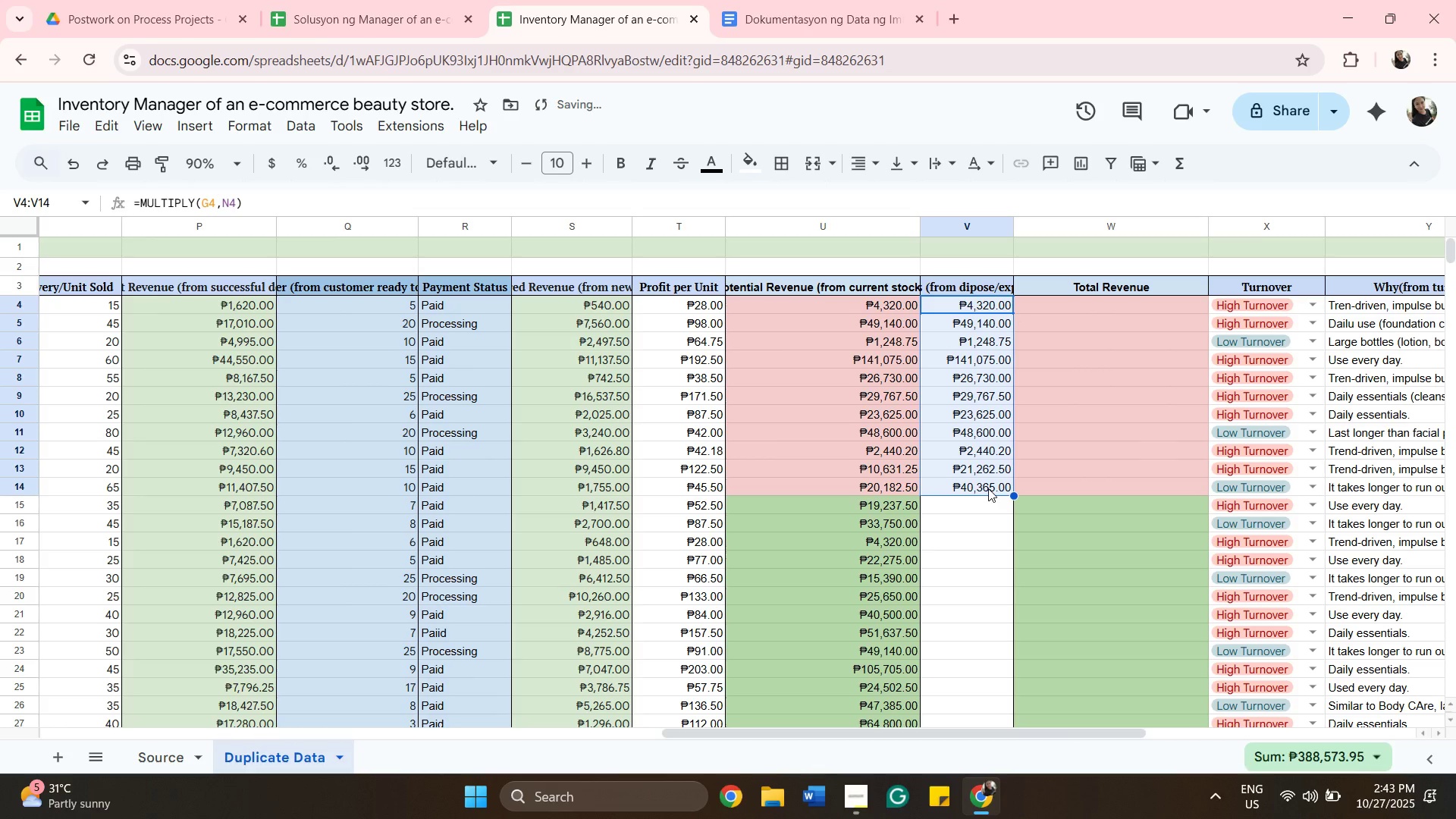 
left_click([756, 297])
 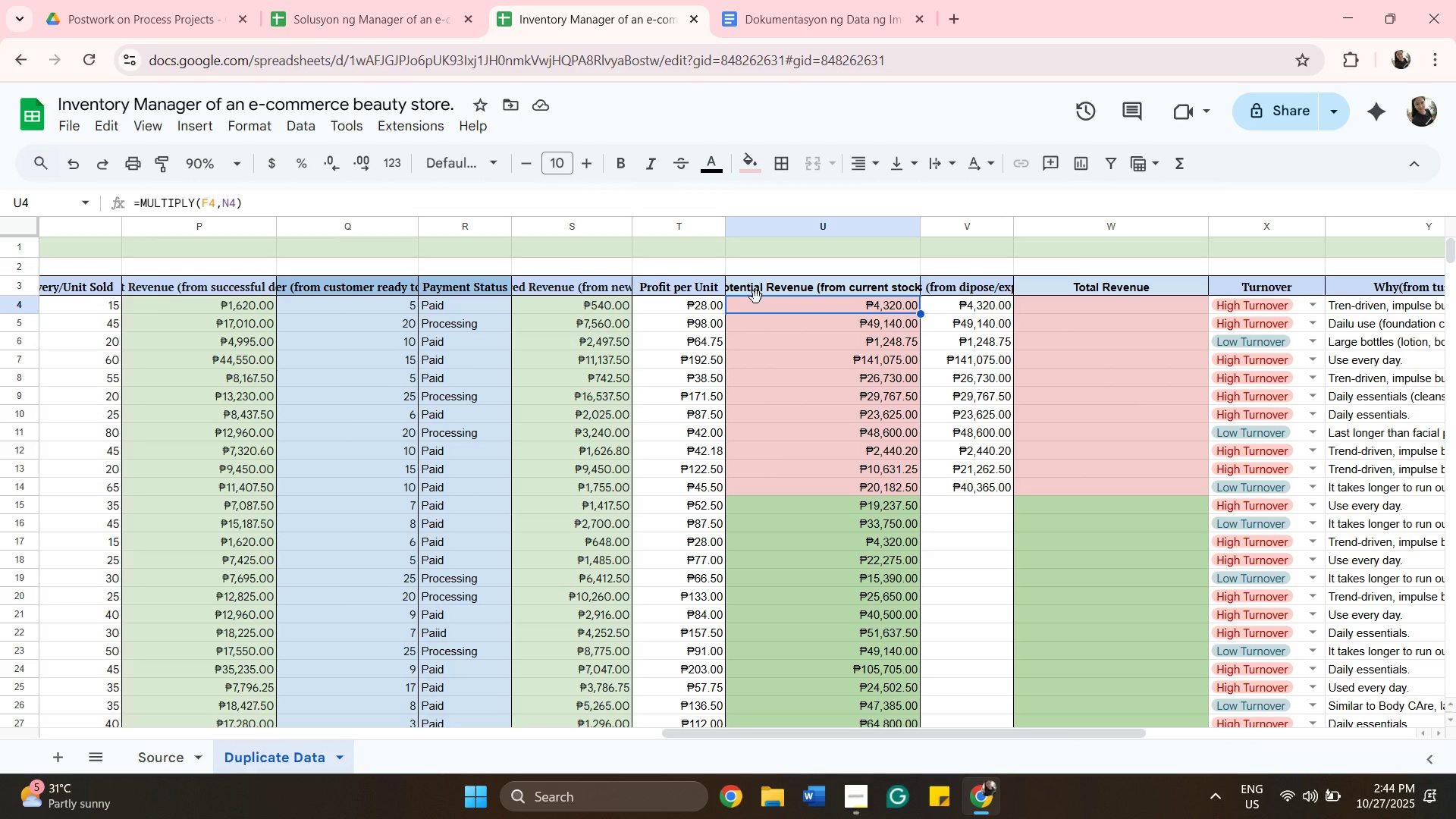 
key(0)
 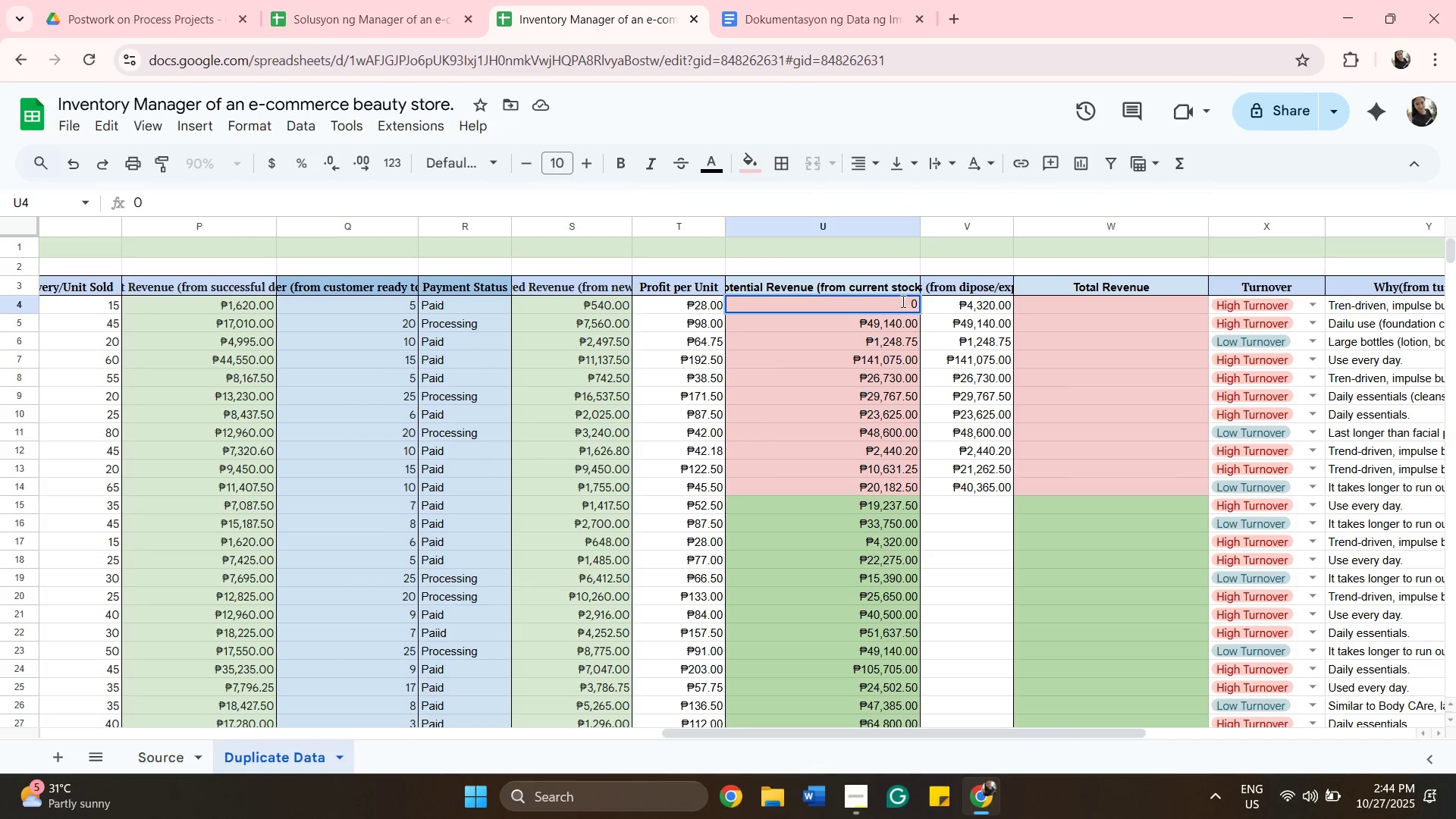 
left_click([902, 299])
 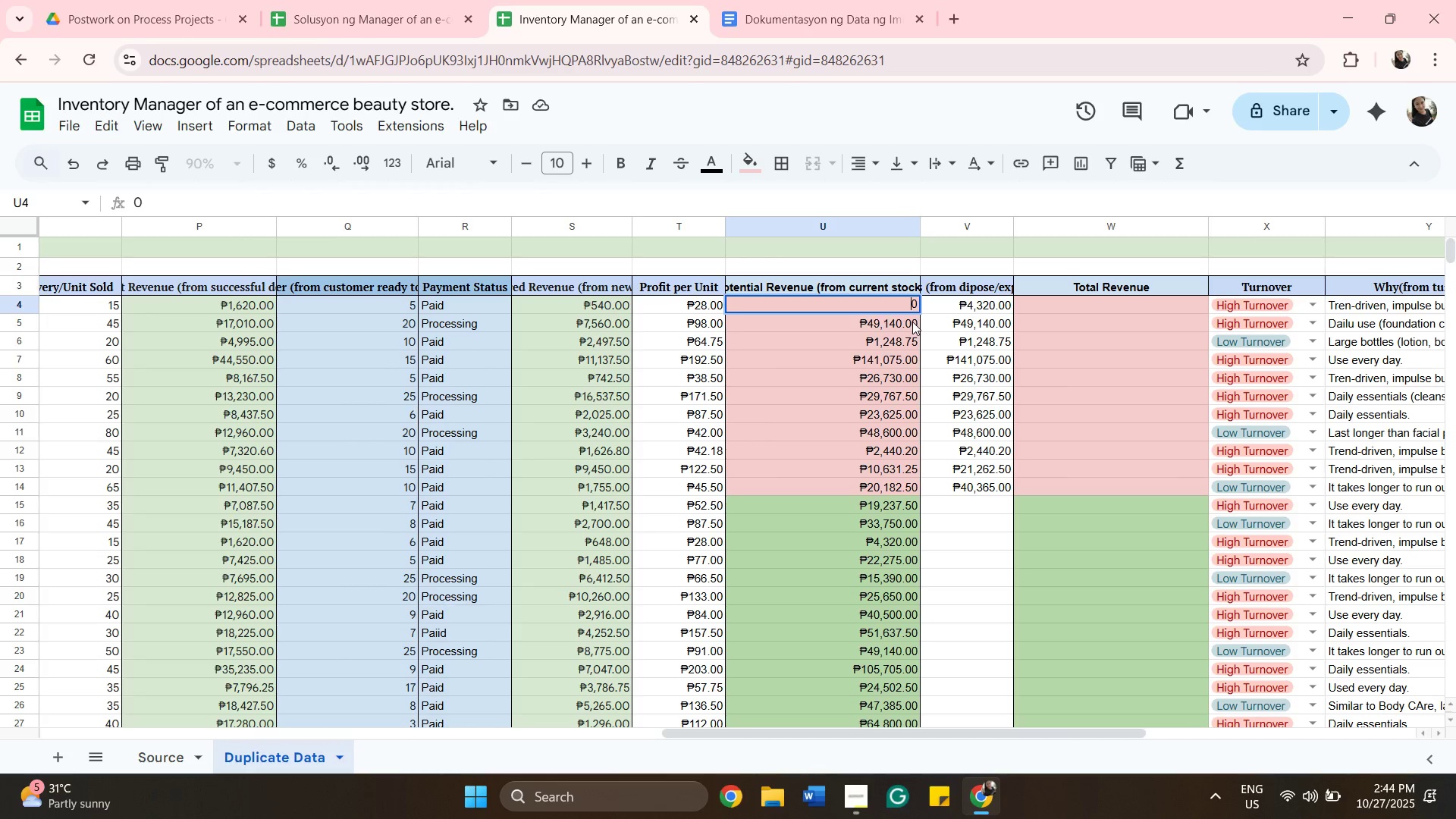 
left_click([912, 322])
 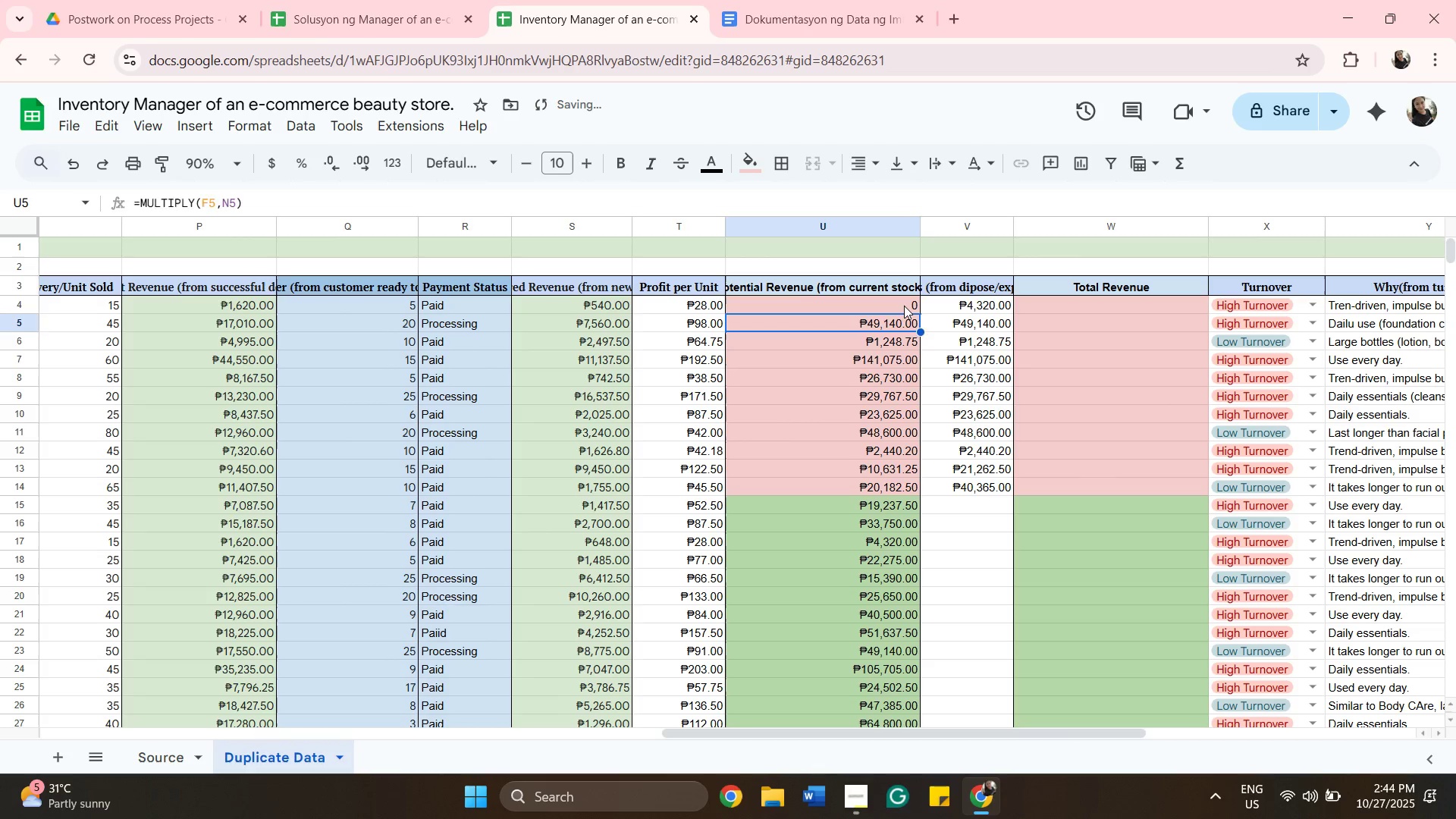 
left_click([904, 306])
 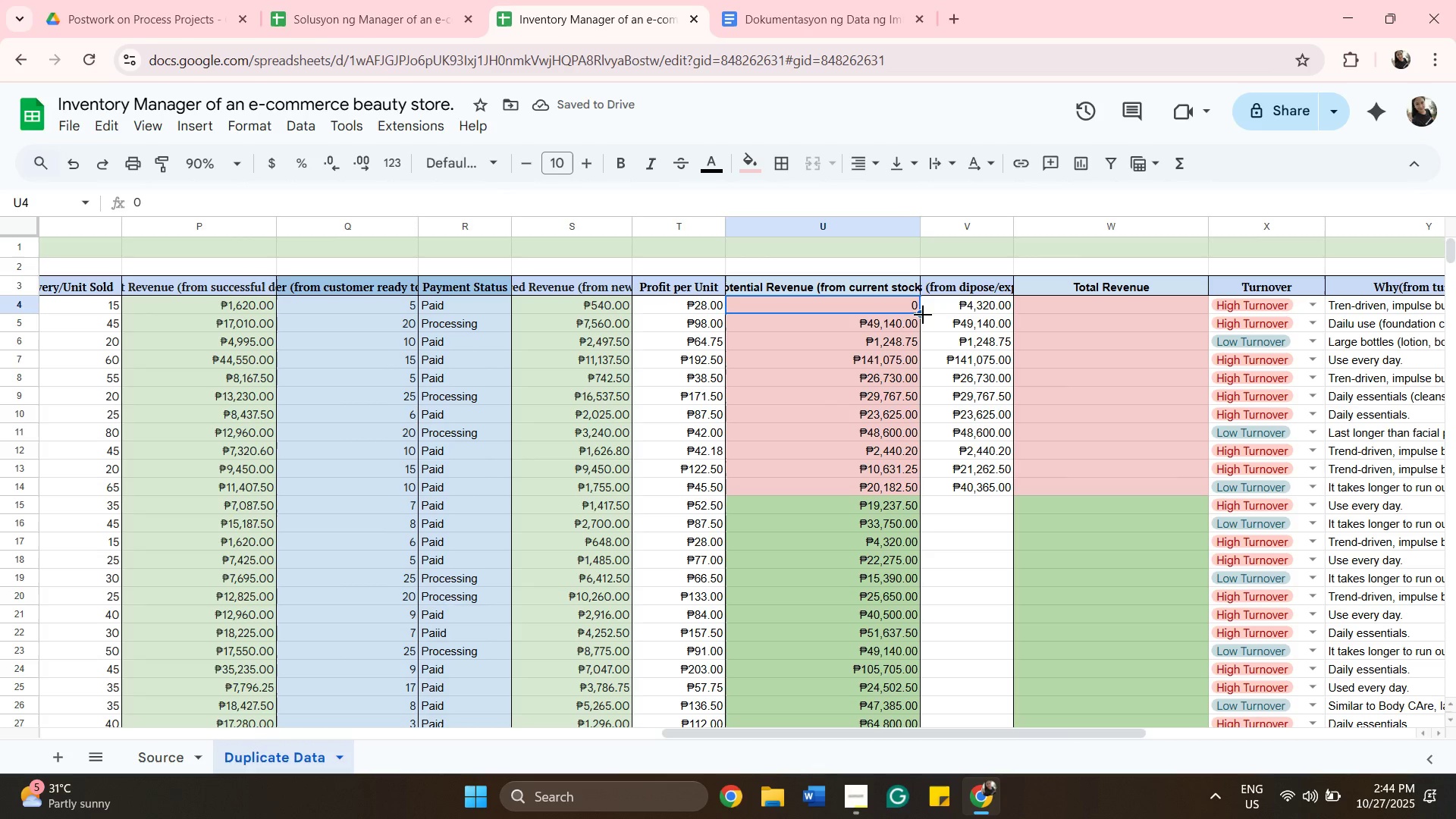 
left_click_drag(start_coordinate=[923, 315], to_coordinate=[901, 458])
 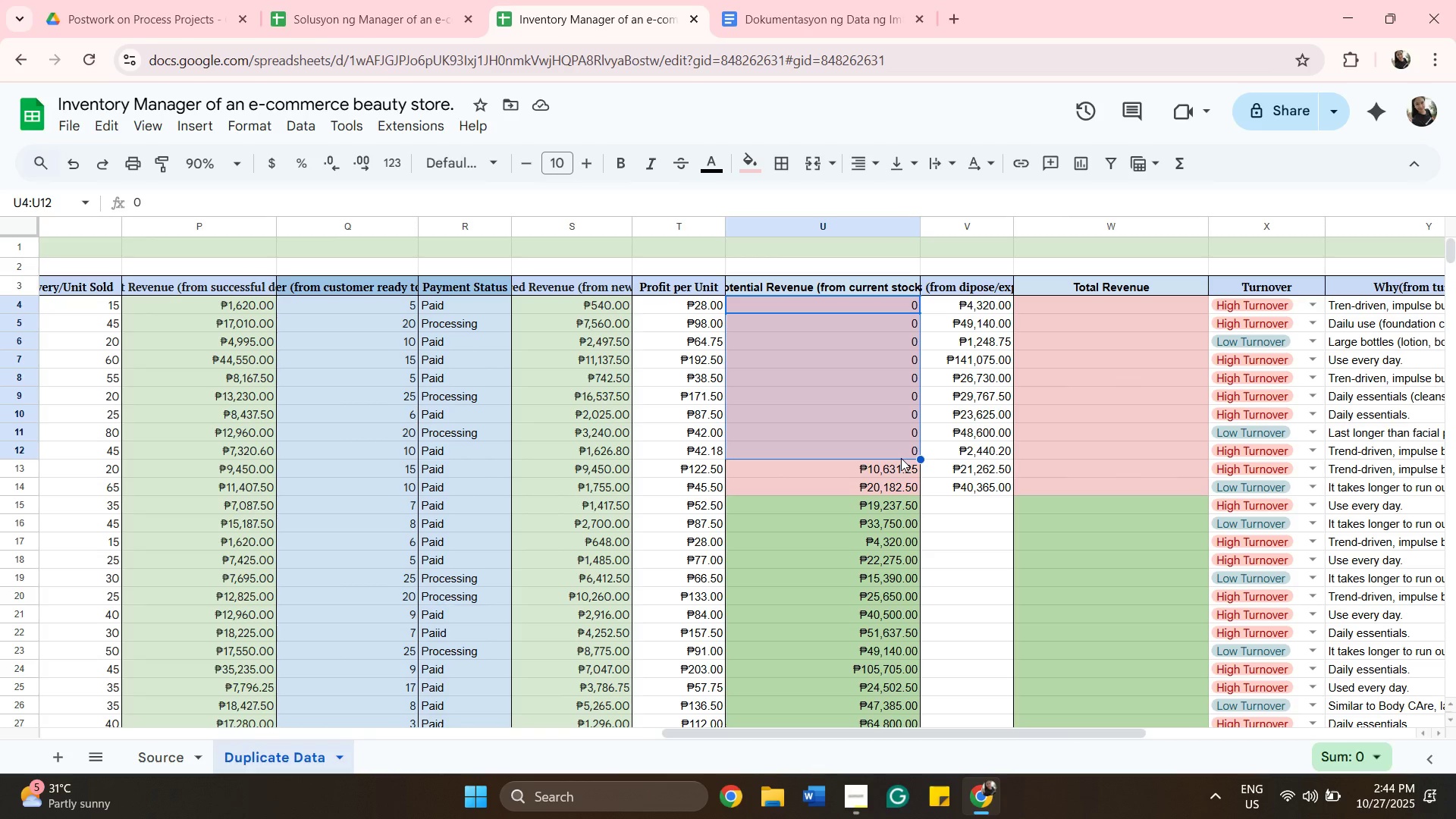 
wait(14.55)
 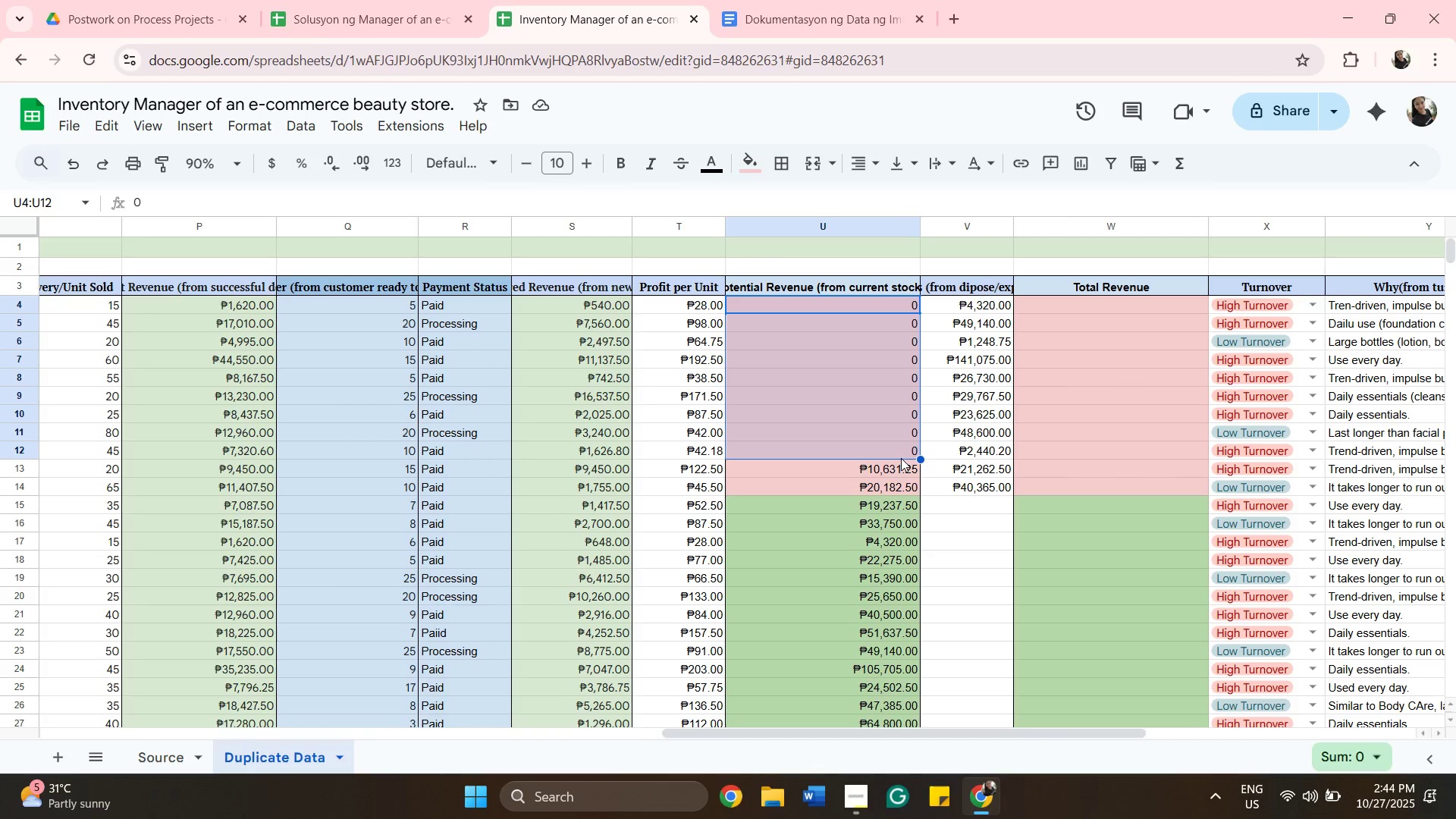 
left_click([946, 474])
 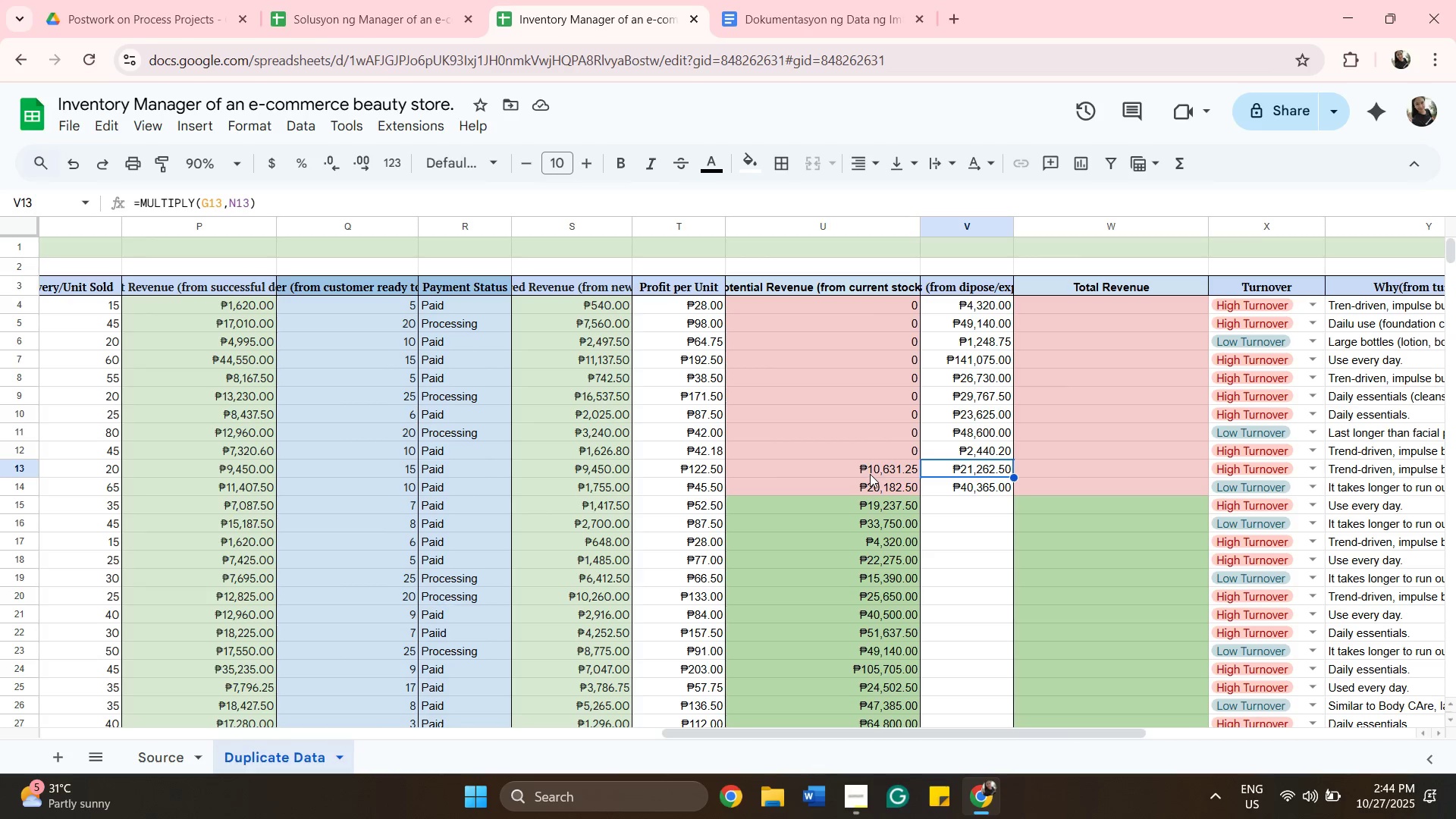 
double_click([870, 474])
 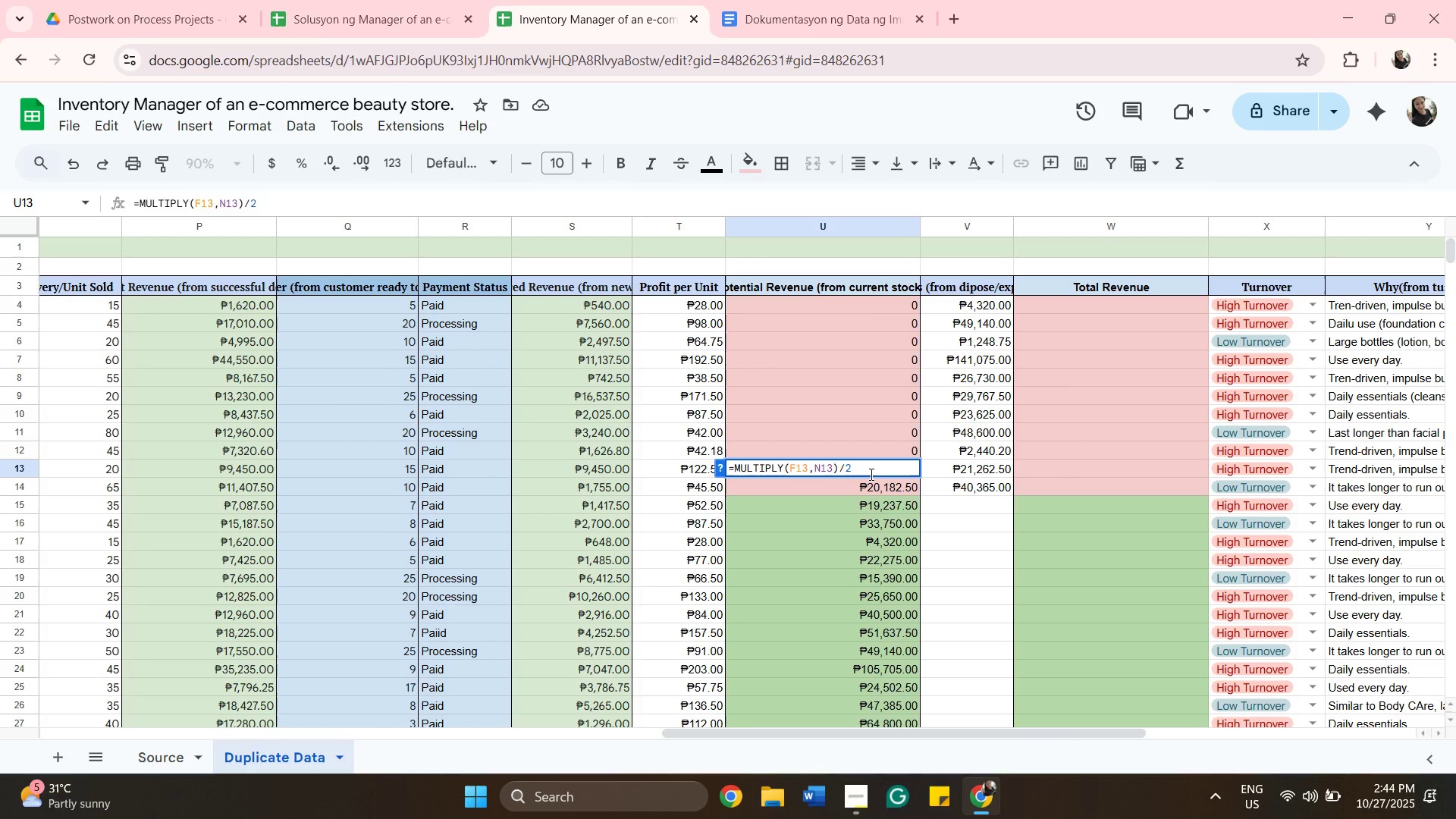 
key(Control+A)
 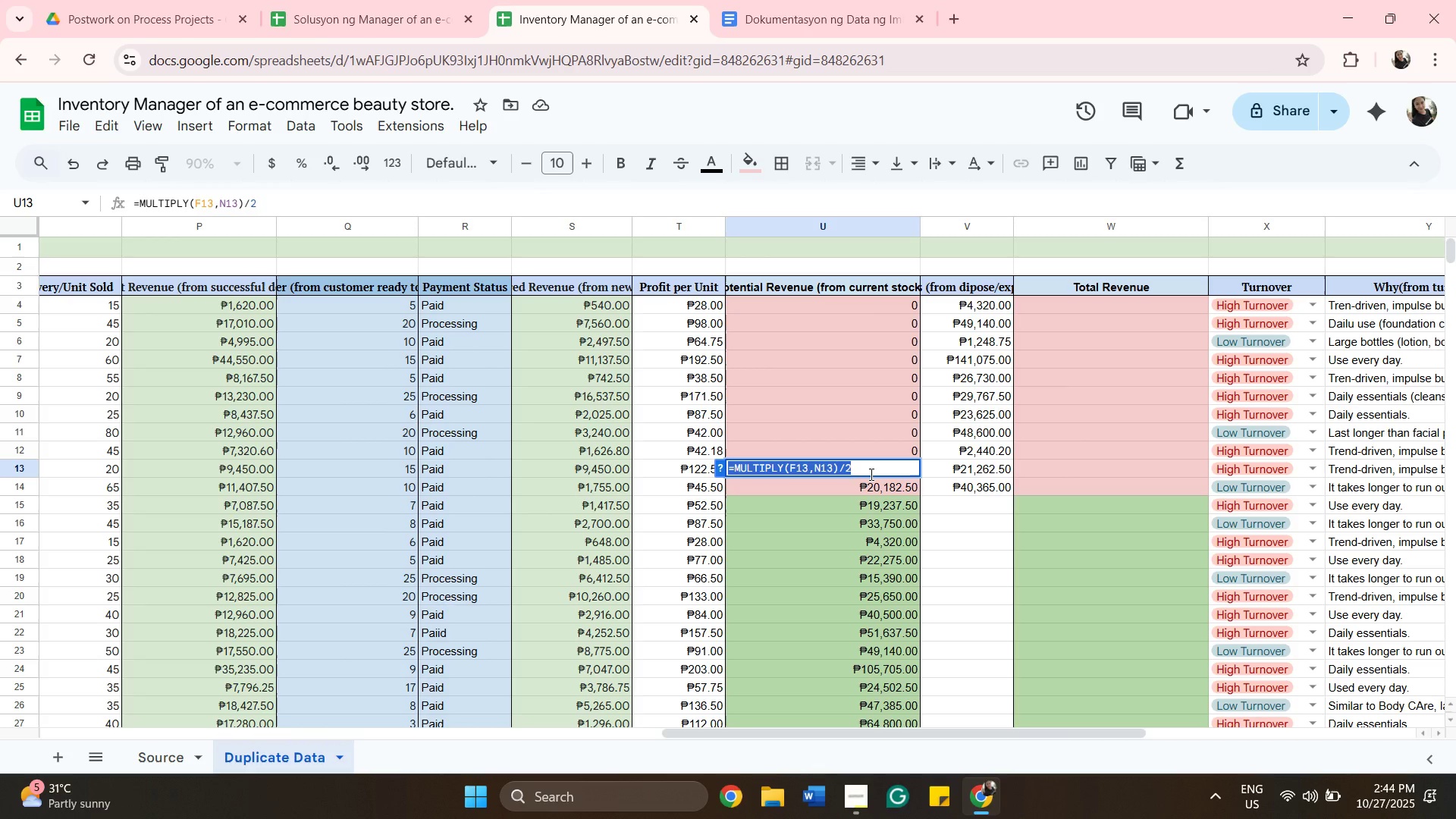 
left_click_drag(start_coordinate=[870, 474], to_coordinate=[869, 480])
 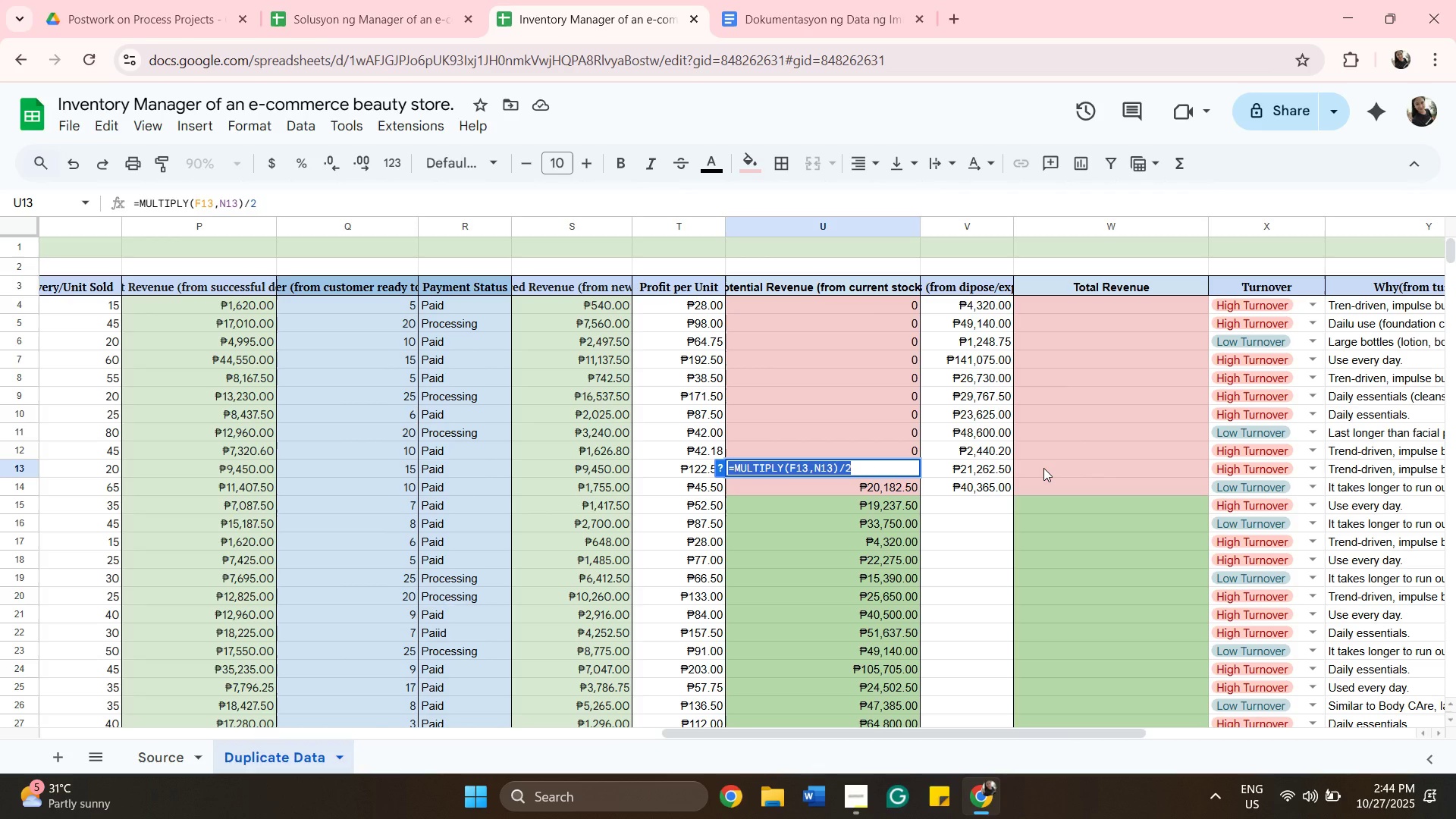 
left_click([1043, 468])
 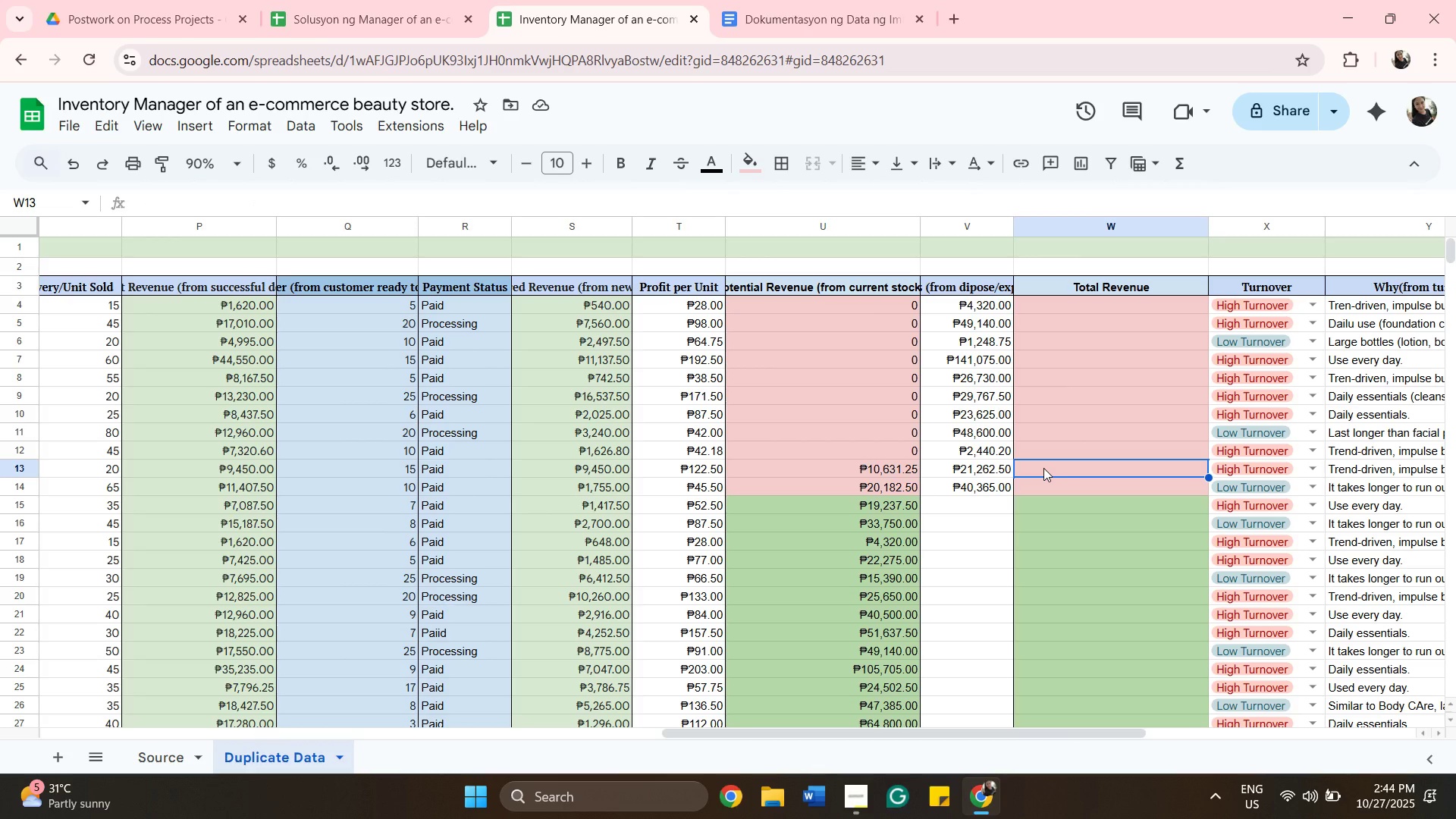 
key(Control+V)
 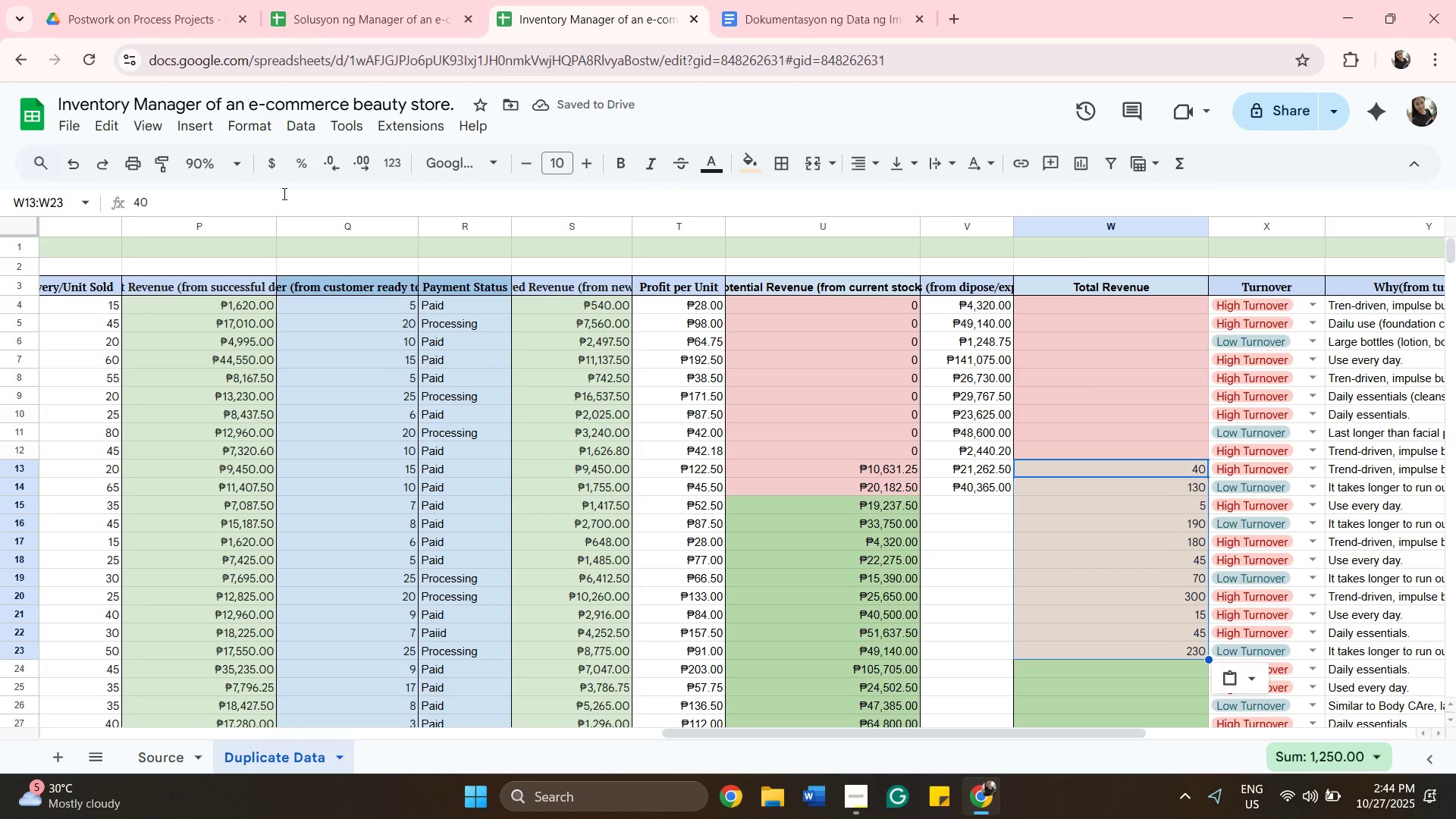 
wait(5.89)
 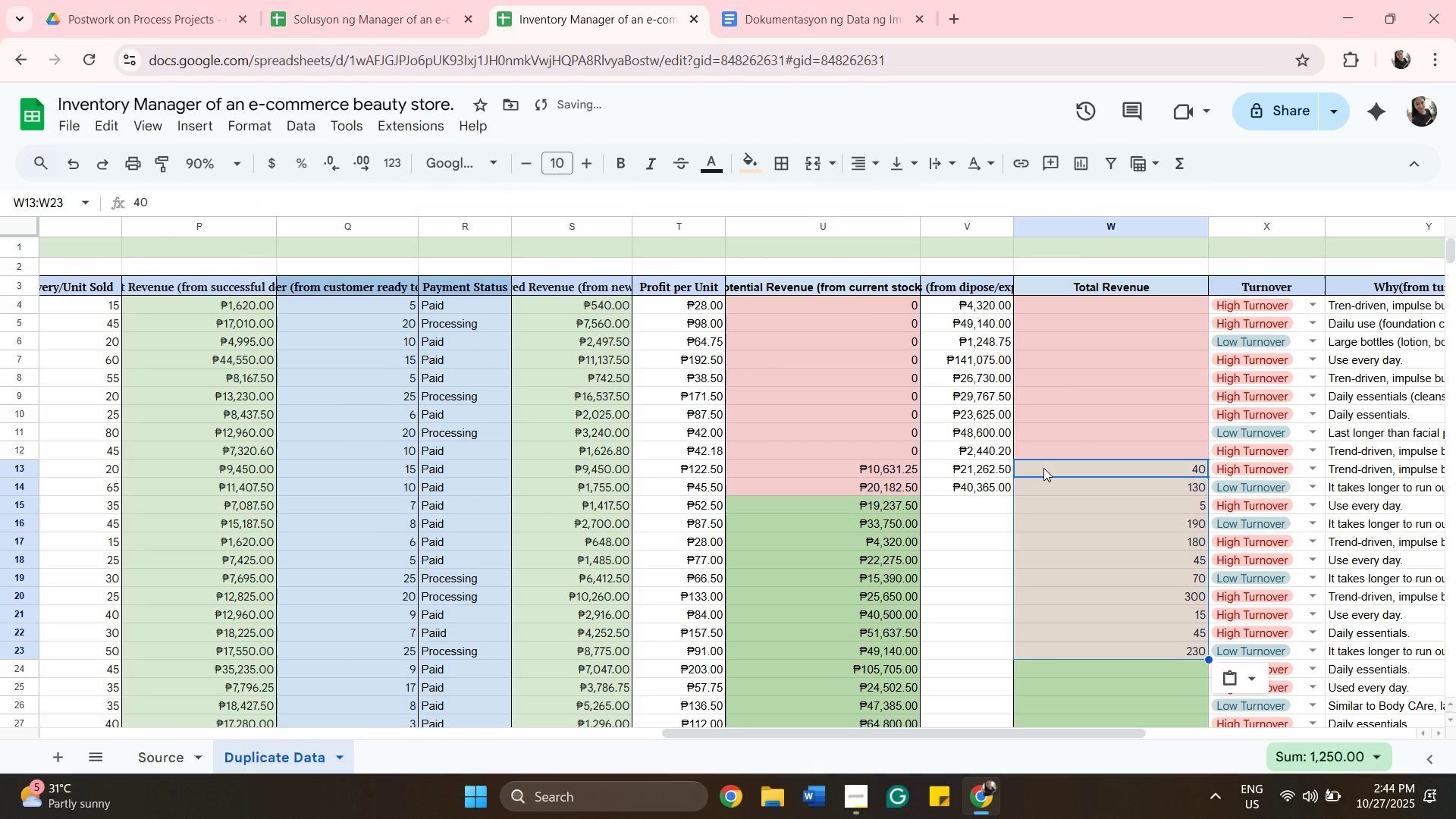 
left_click([175, 198])
 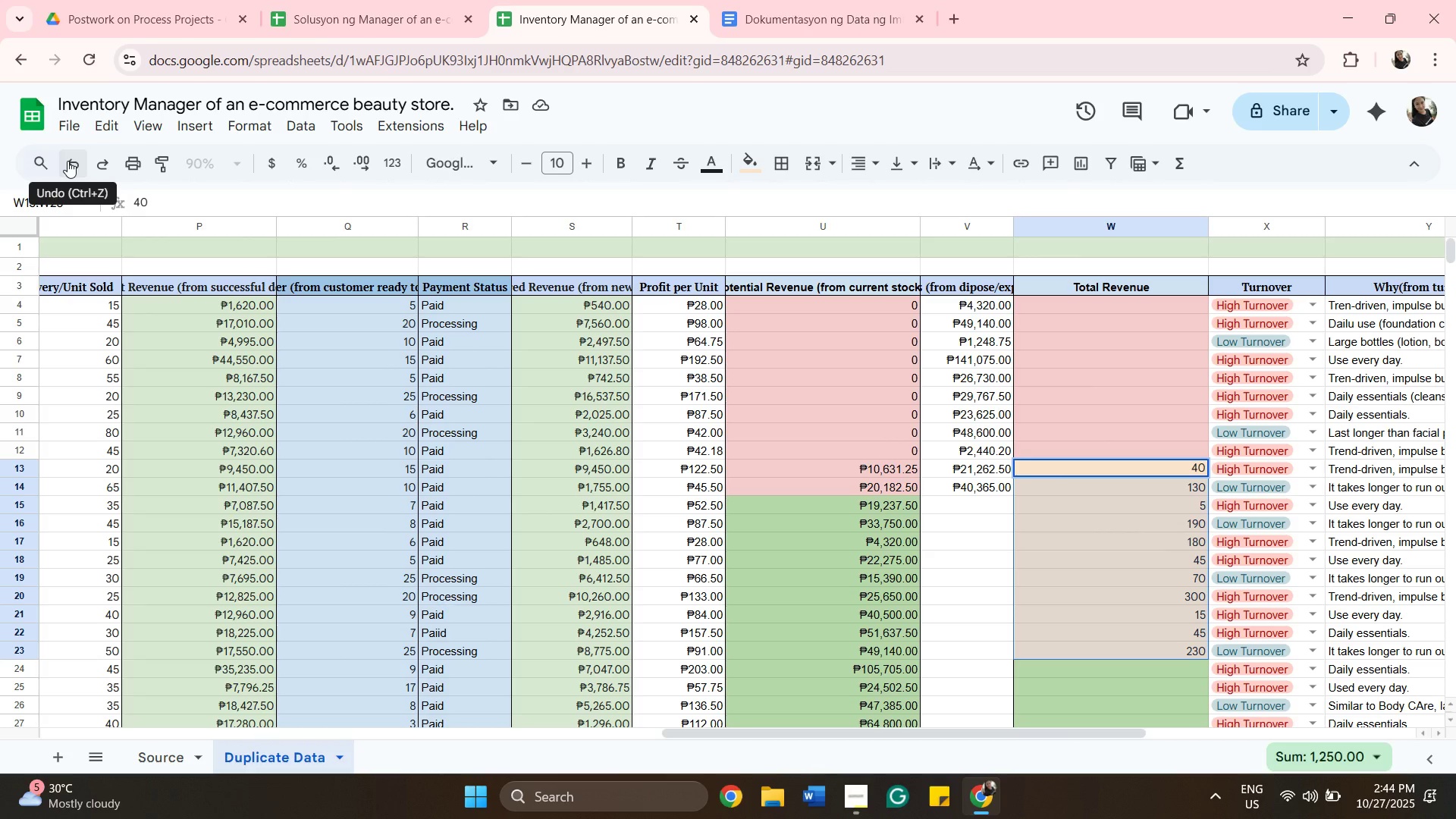 
left_click([67, 161])
 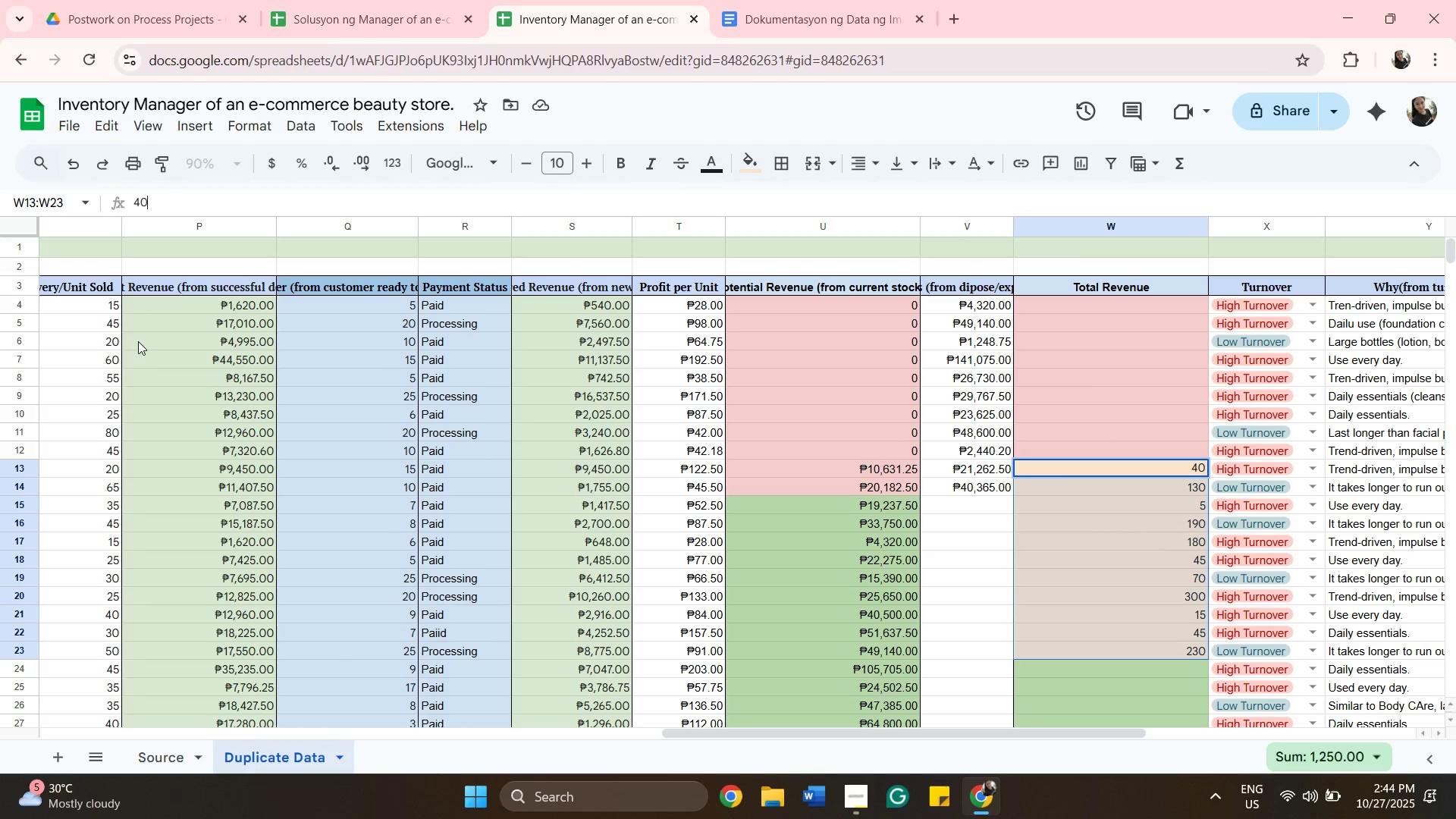 
left_click([138, 341])
 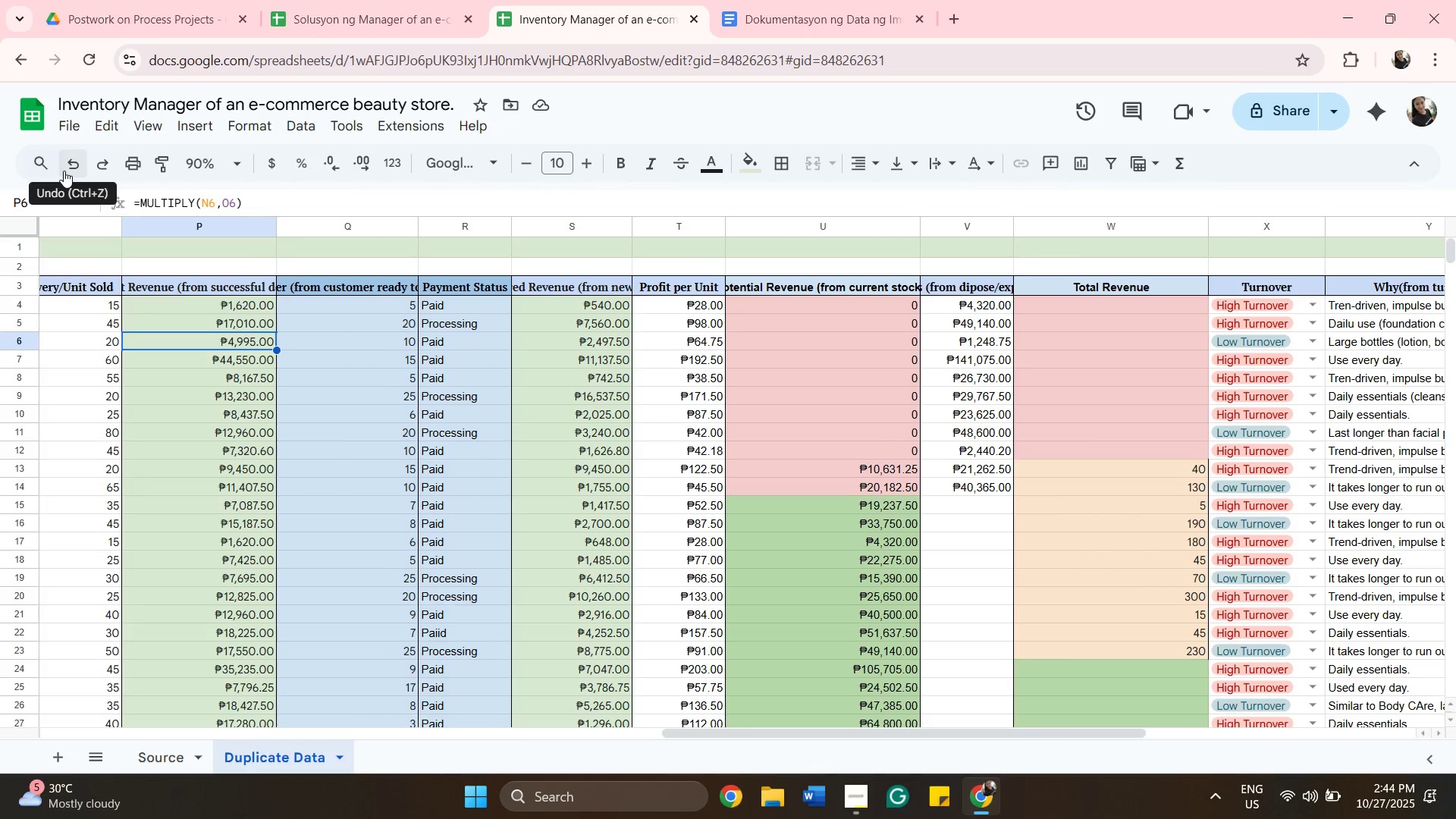 
left_click([64, 171])
 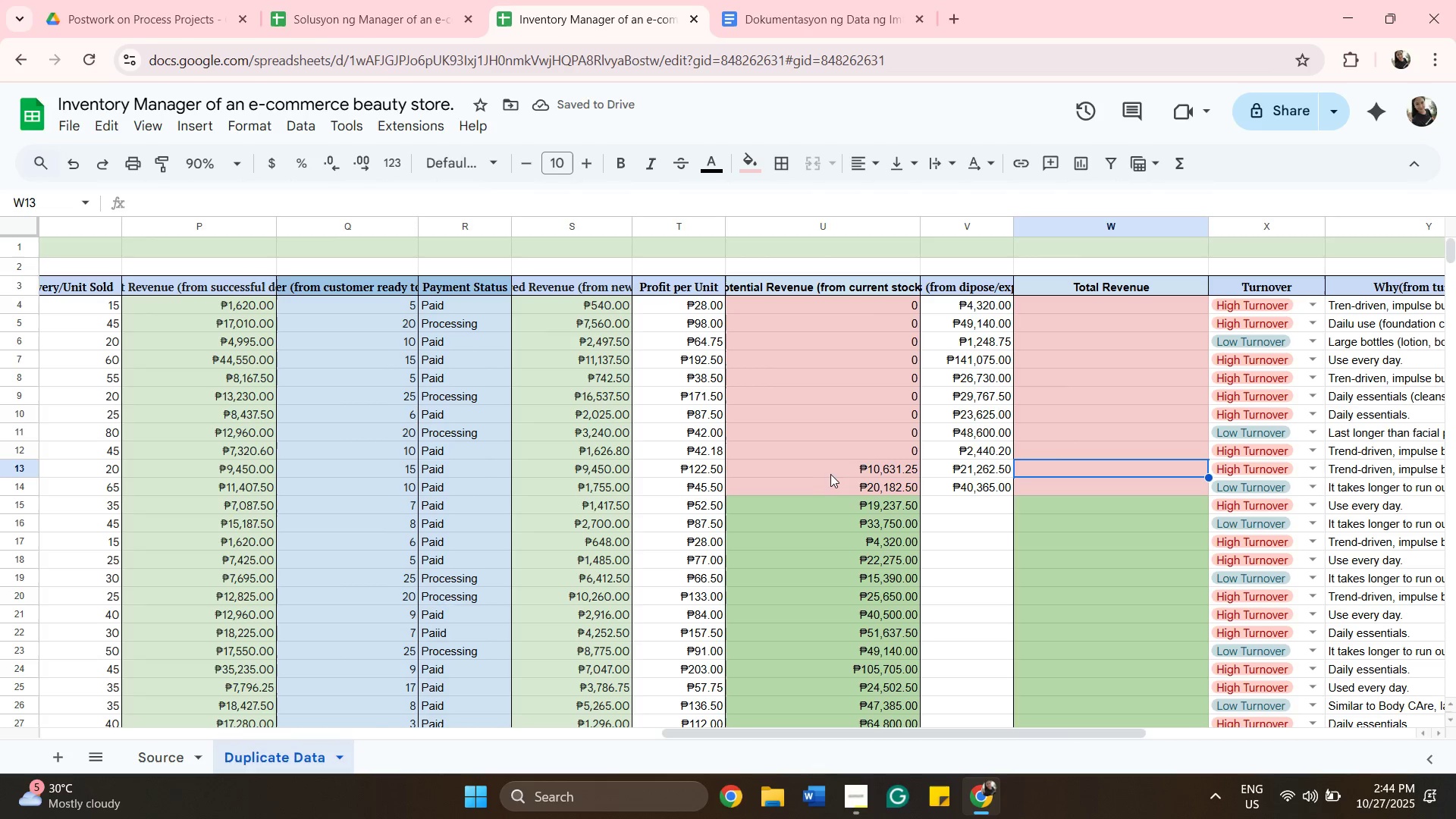 
double_click([835, 468])
 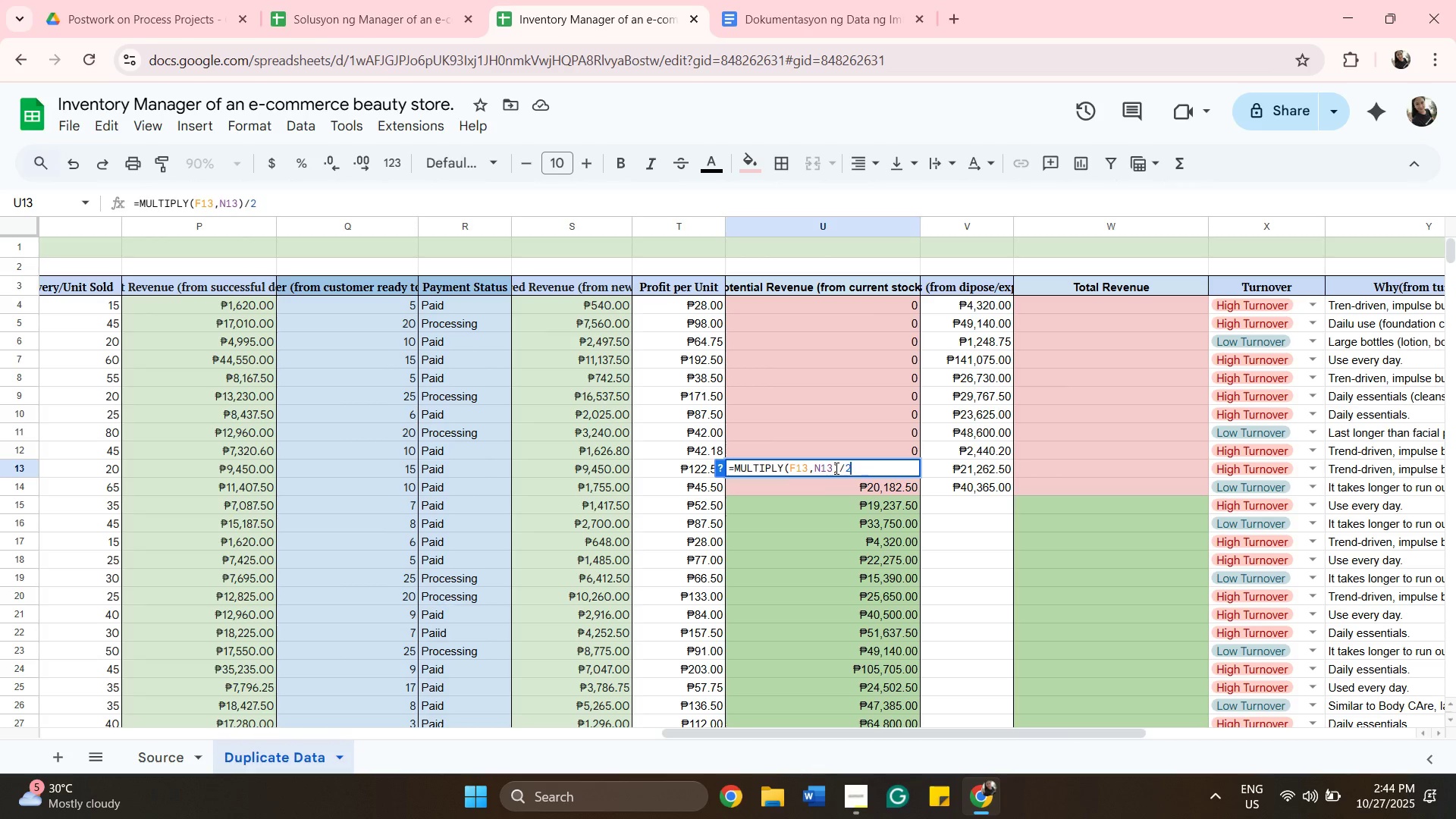 
key(Control+A)
 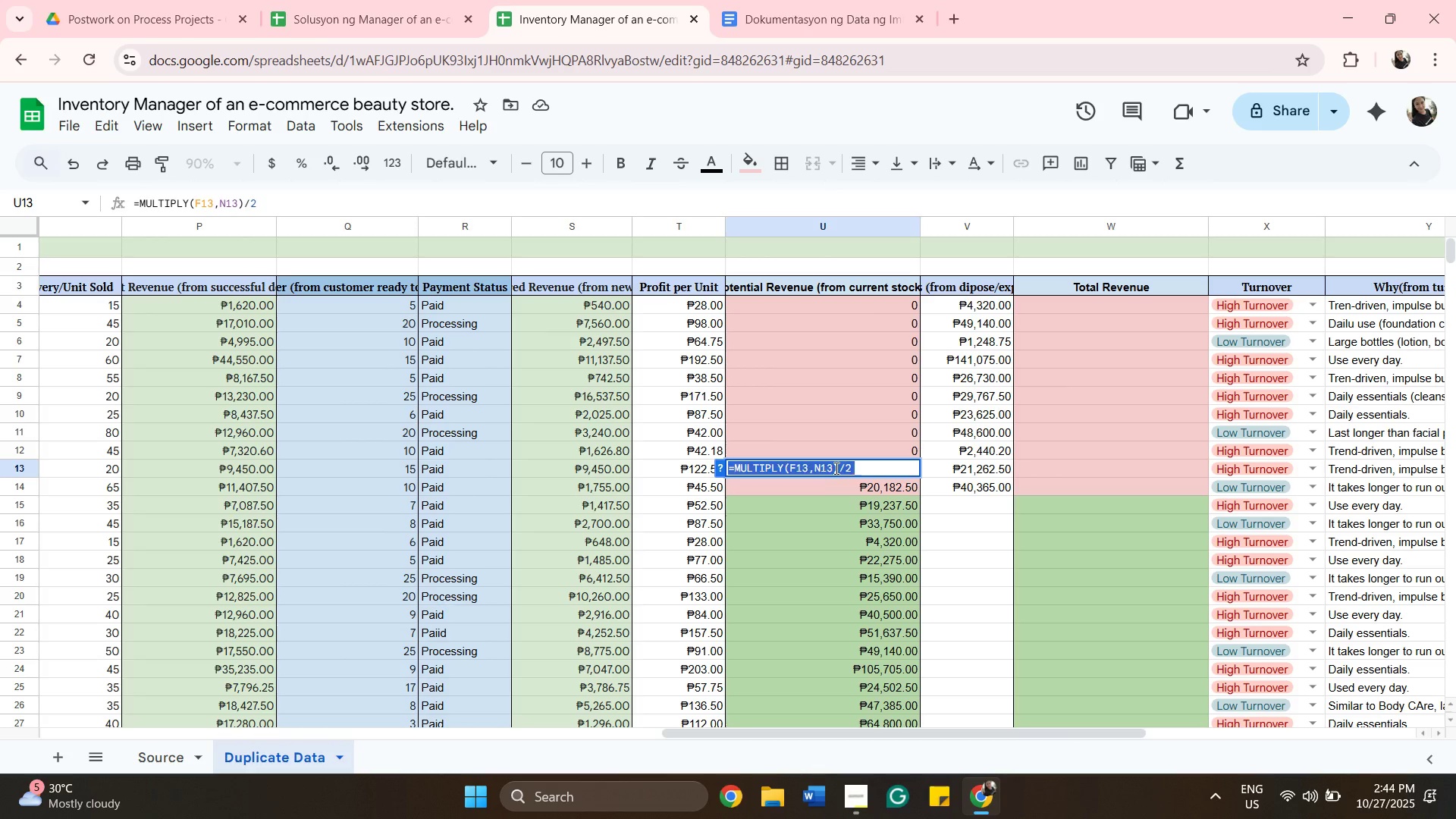 
key(Control+C)
 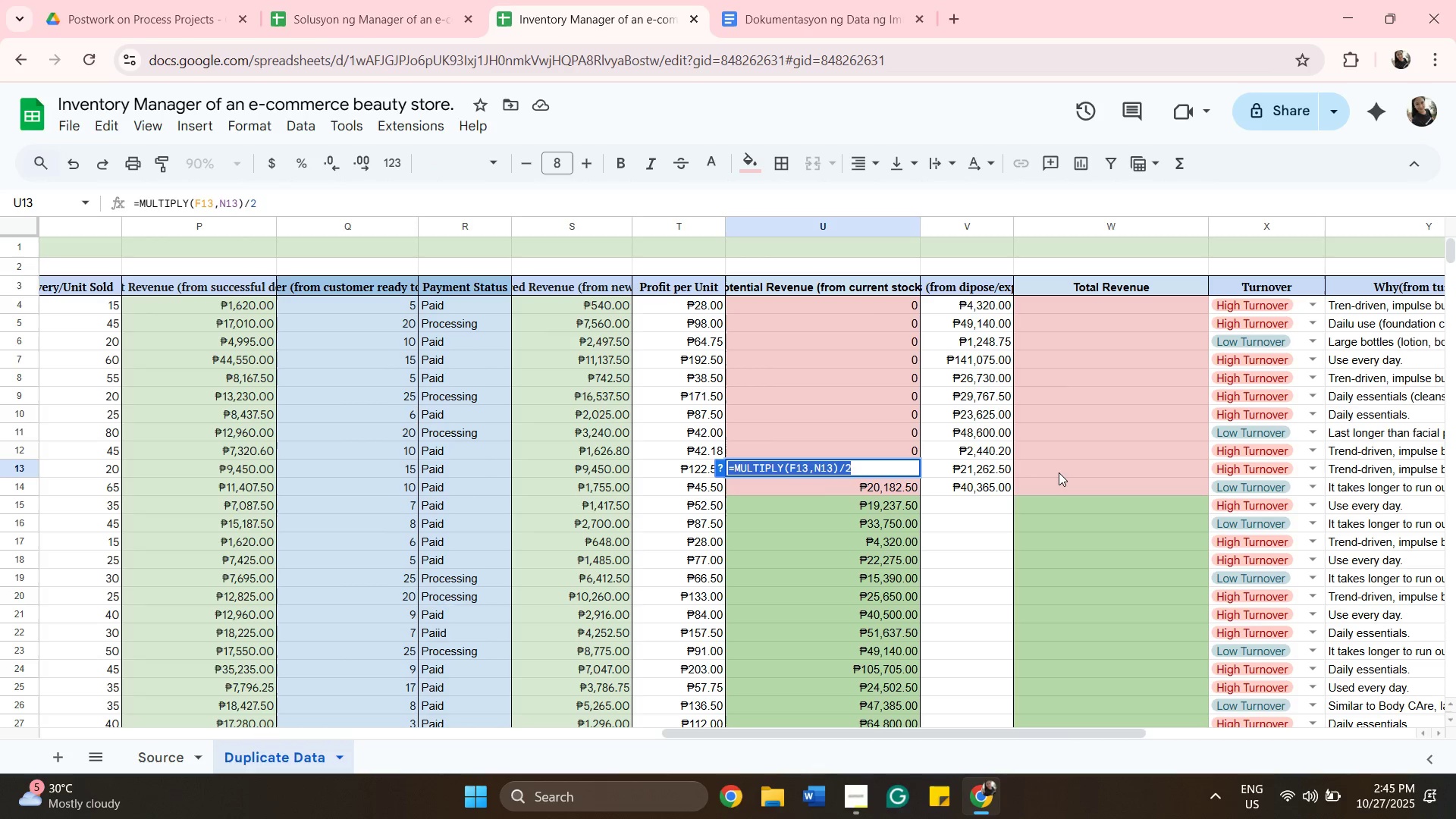 
left_click([1059, 471])
 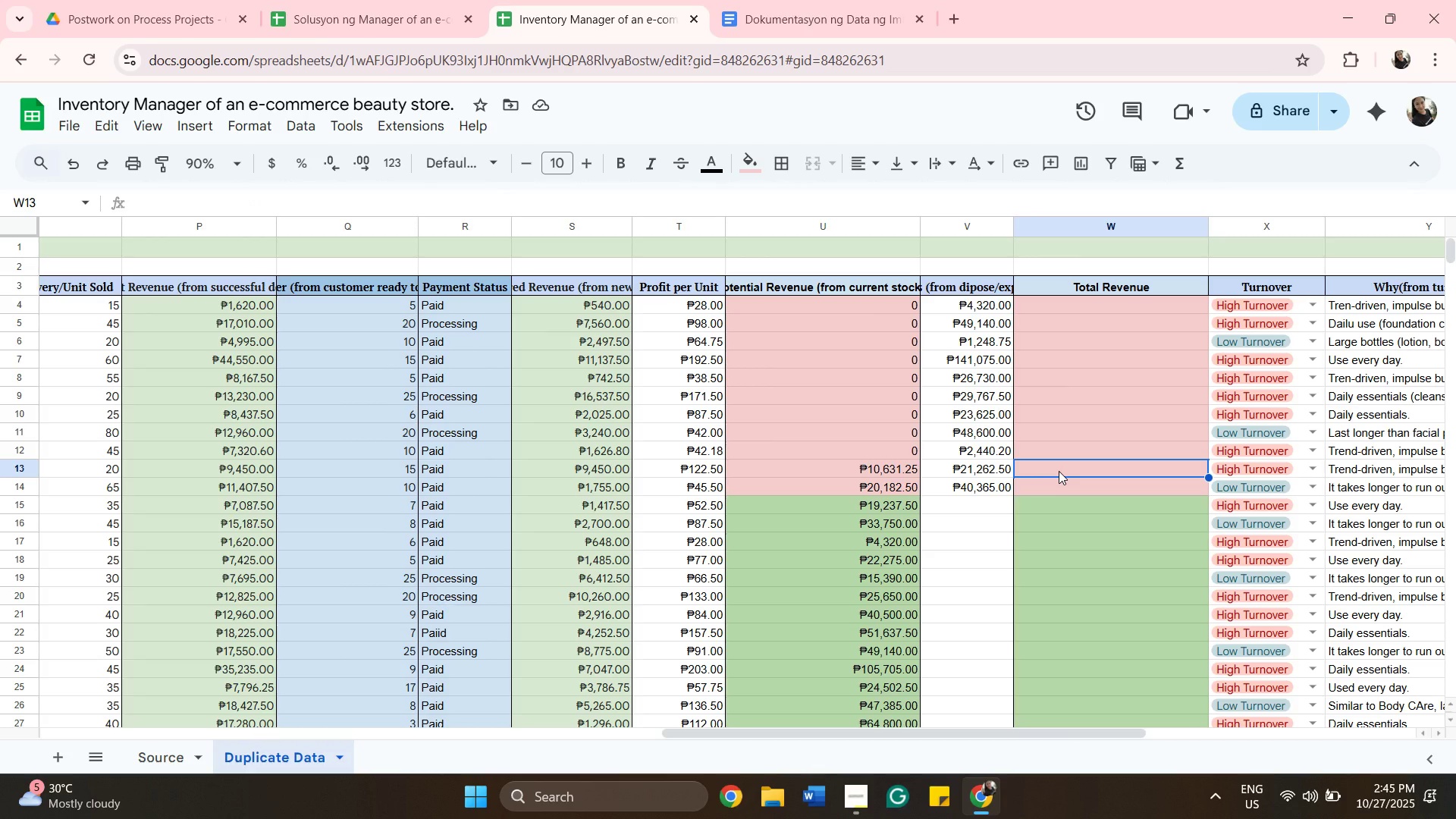 
key(Control+V)
 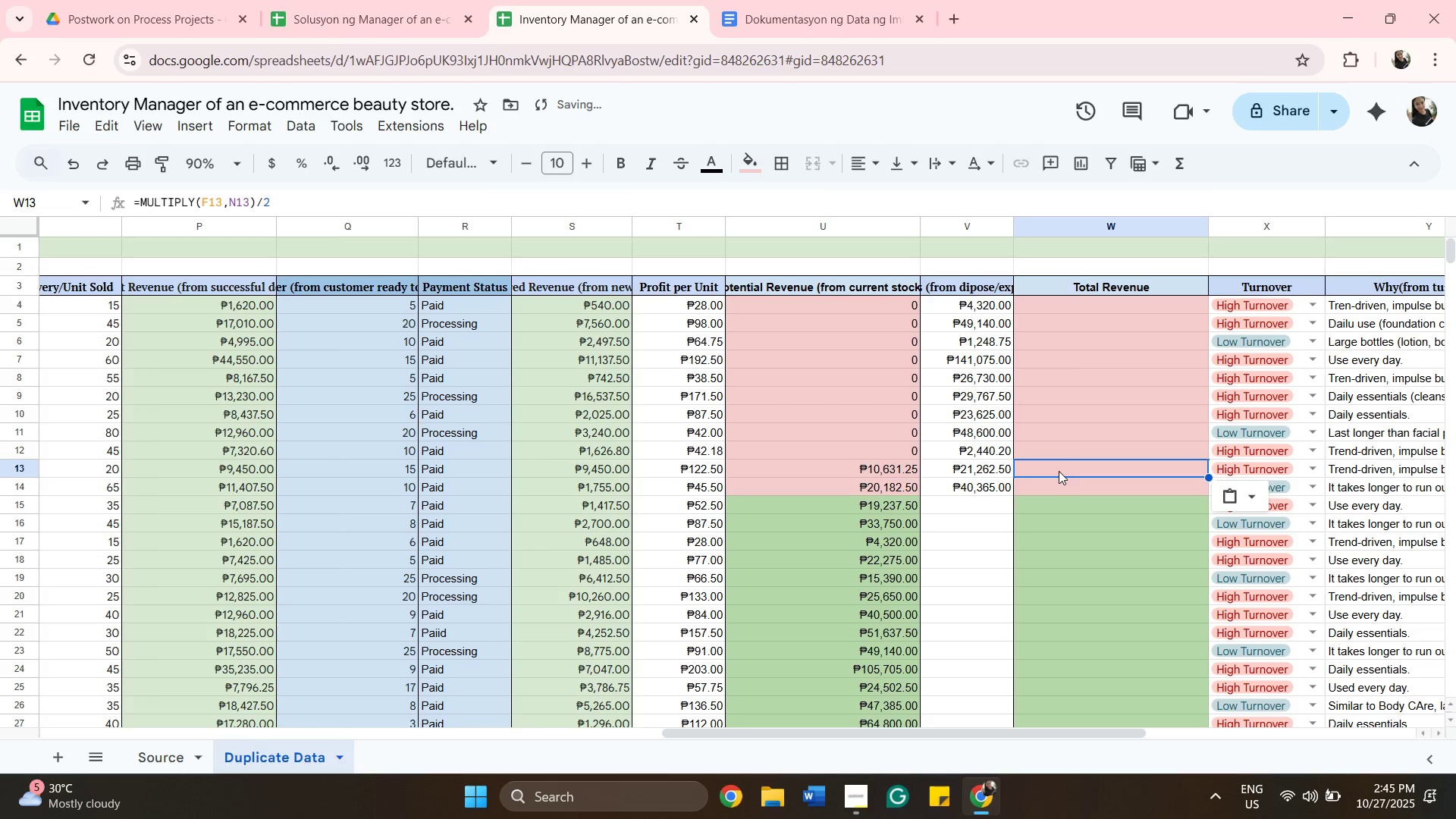 
left_click([1059, 471])
 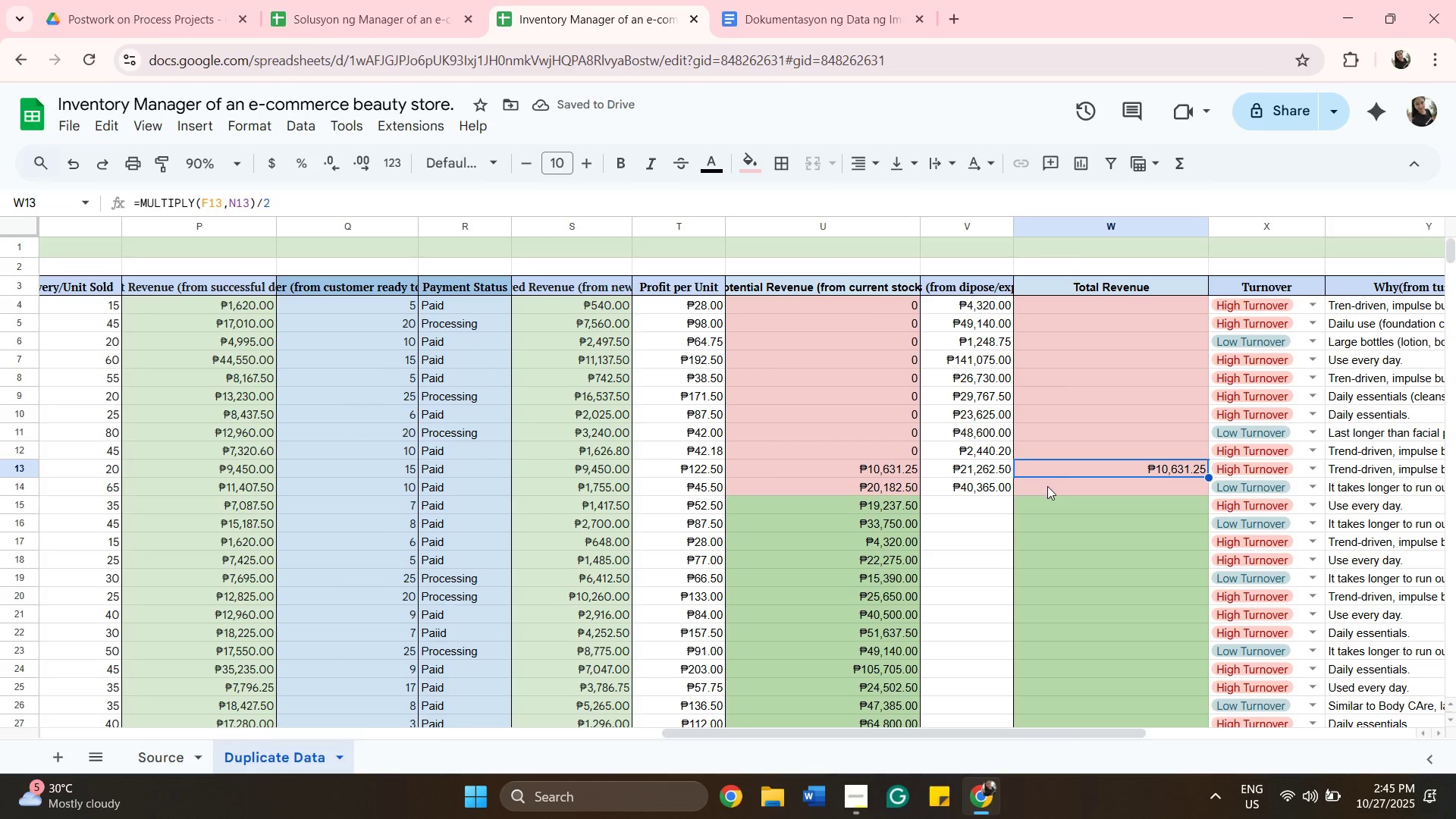 
left_click([1047, 486])
 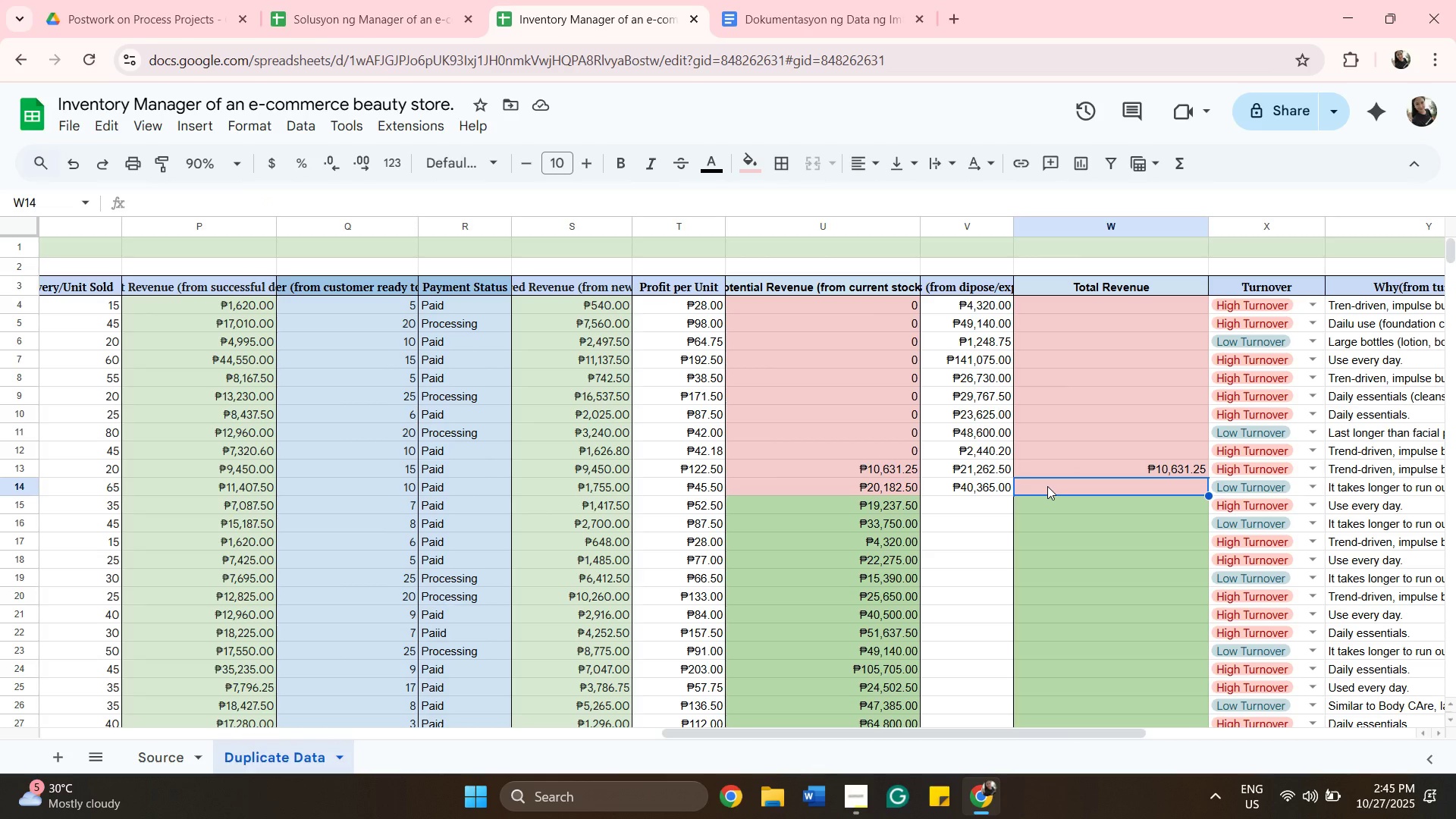 
wait(8.65)
 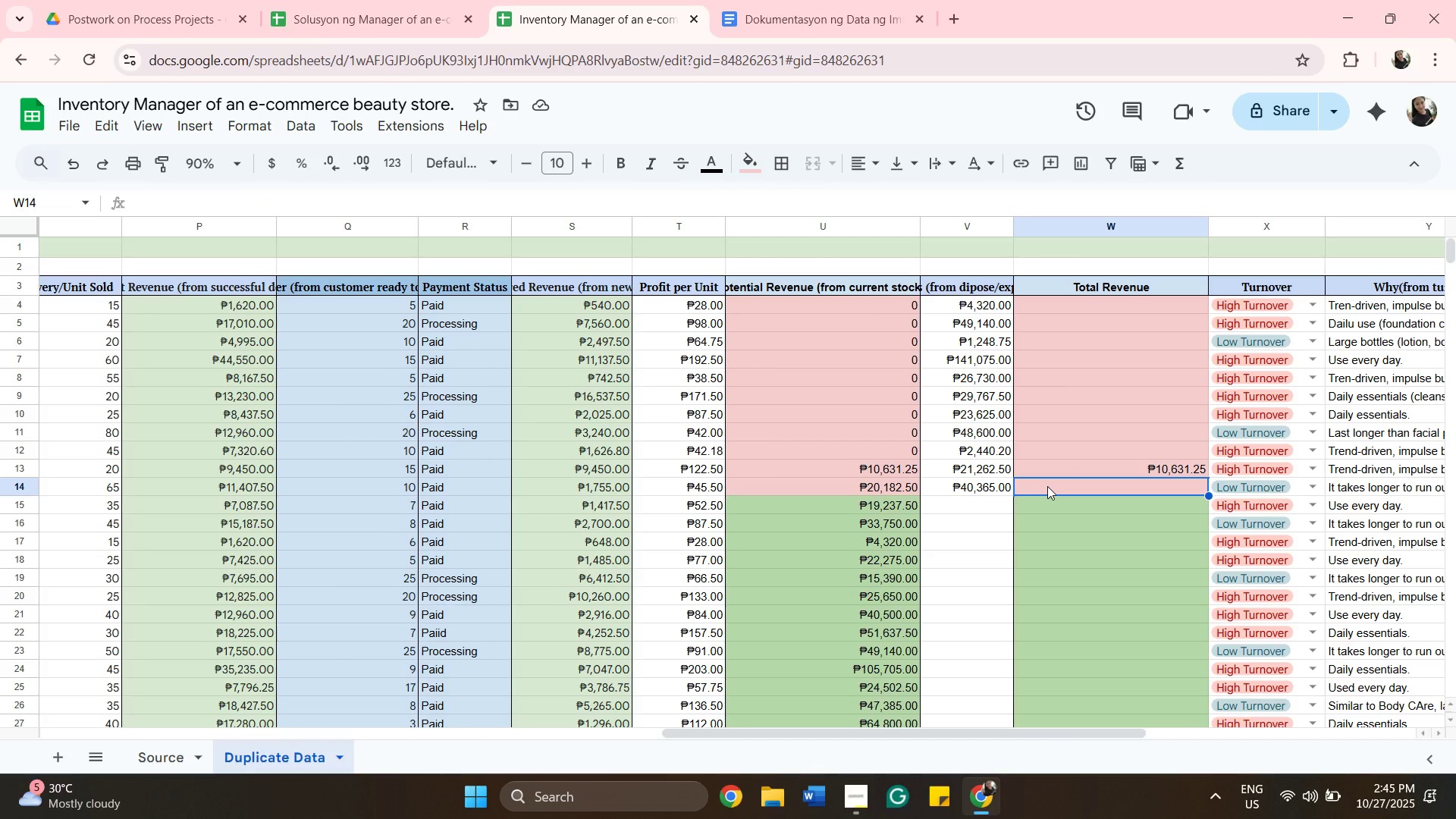 
left_click([1064, 466])
 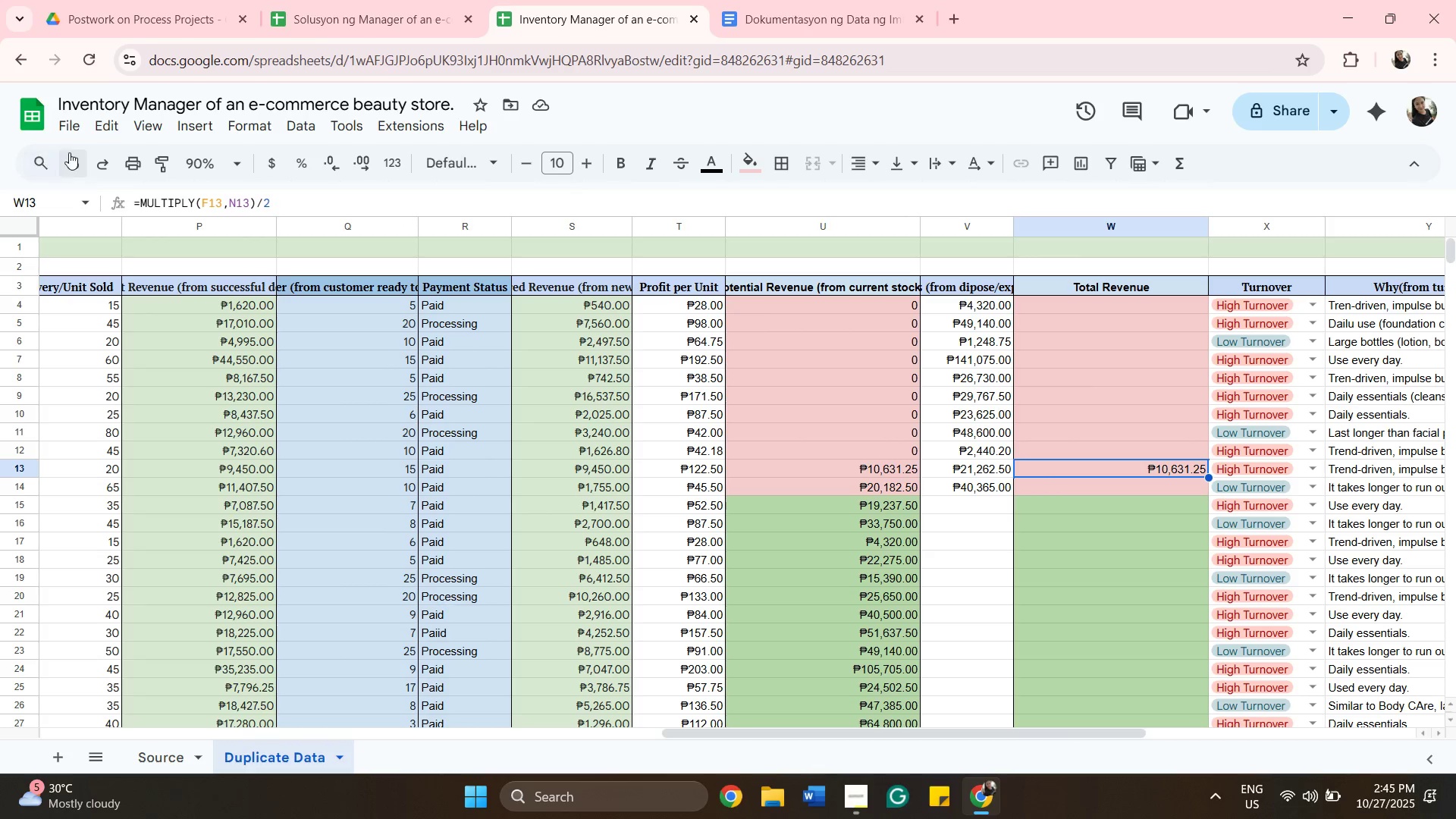 
left_click([71, 156])
 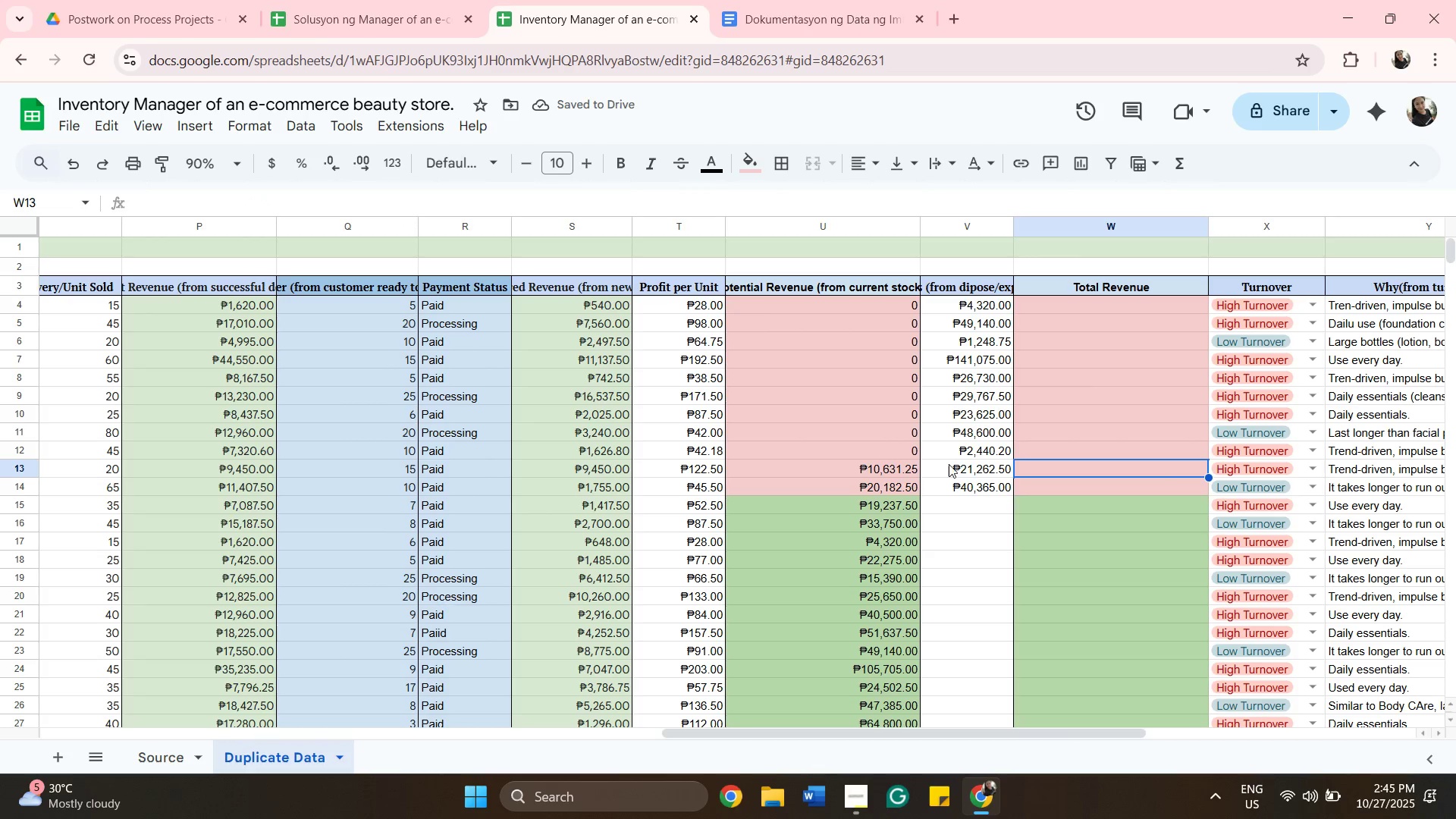 
left_click([950, 467])
 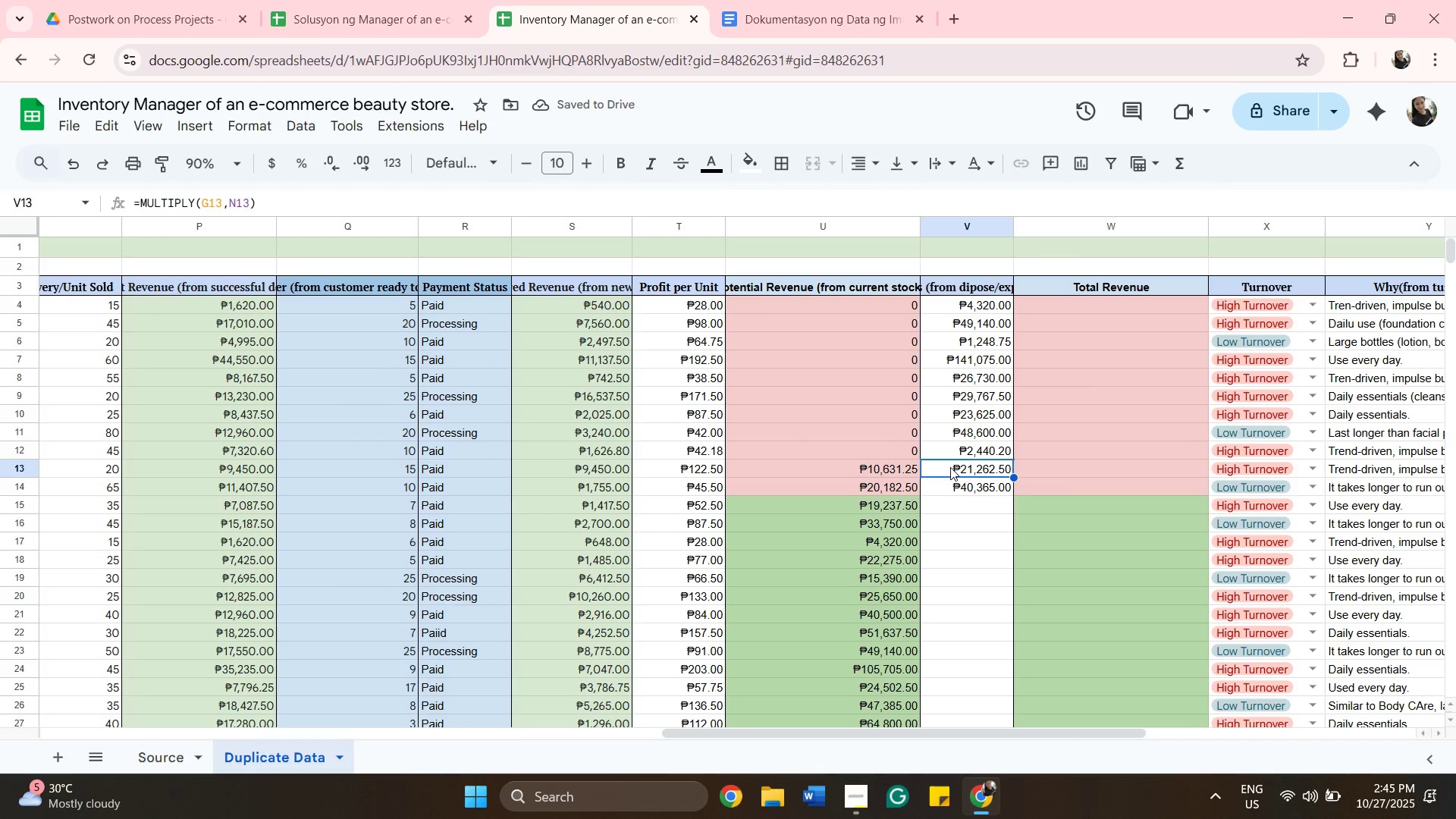 
left_click([950, 467])
 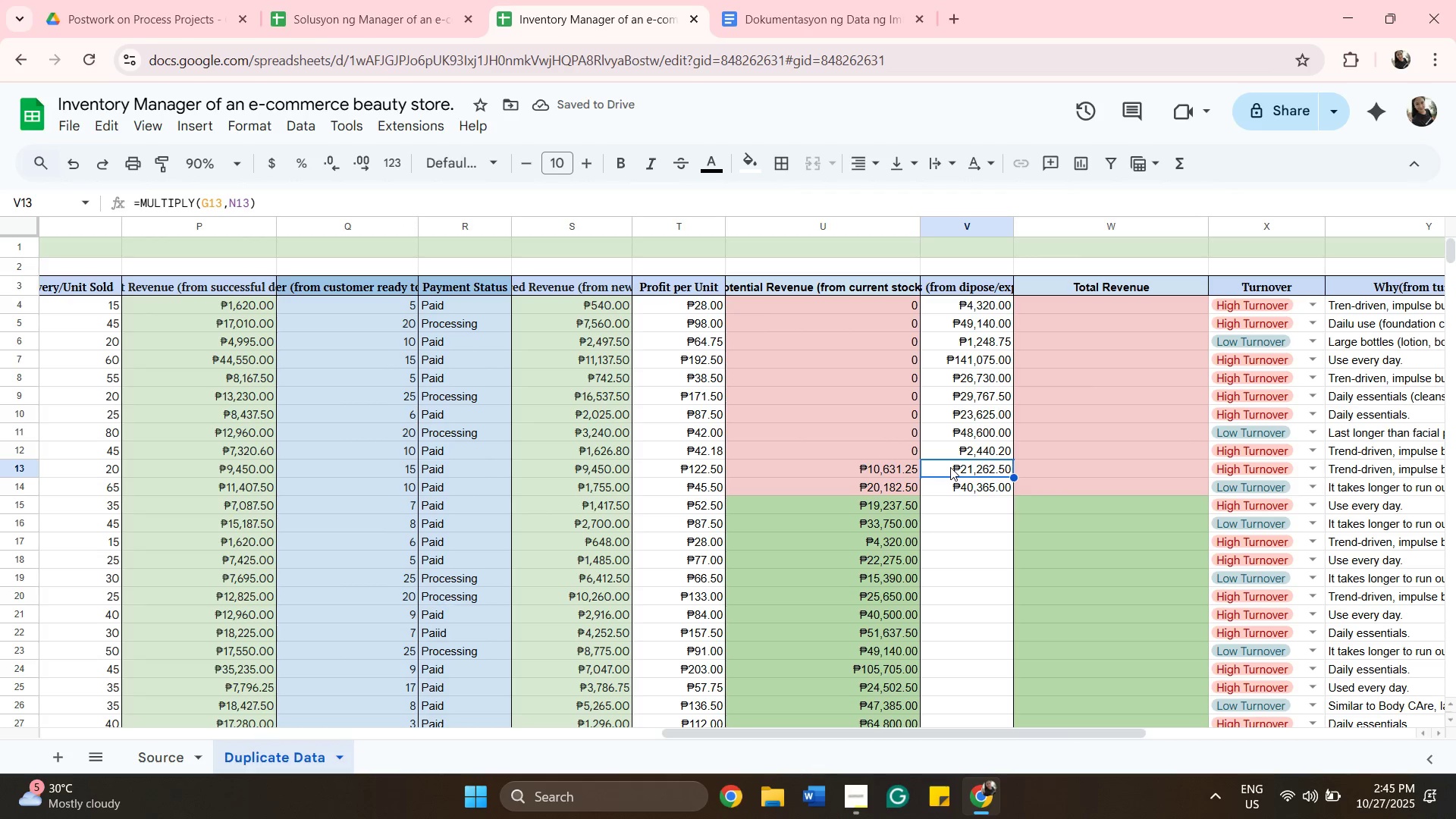 
key(Control+V)
 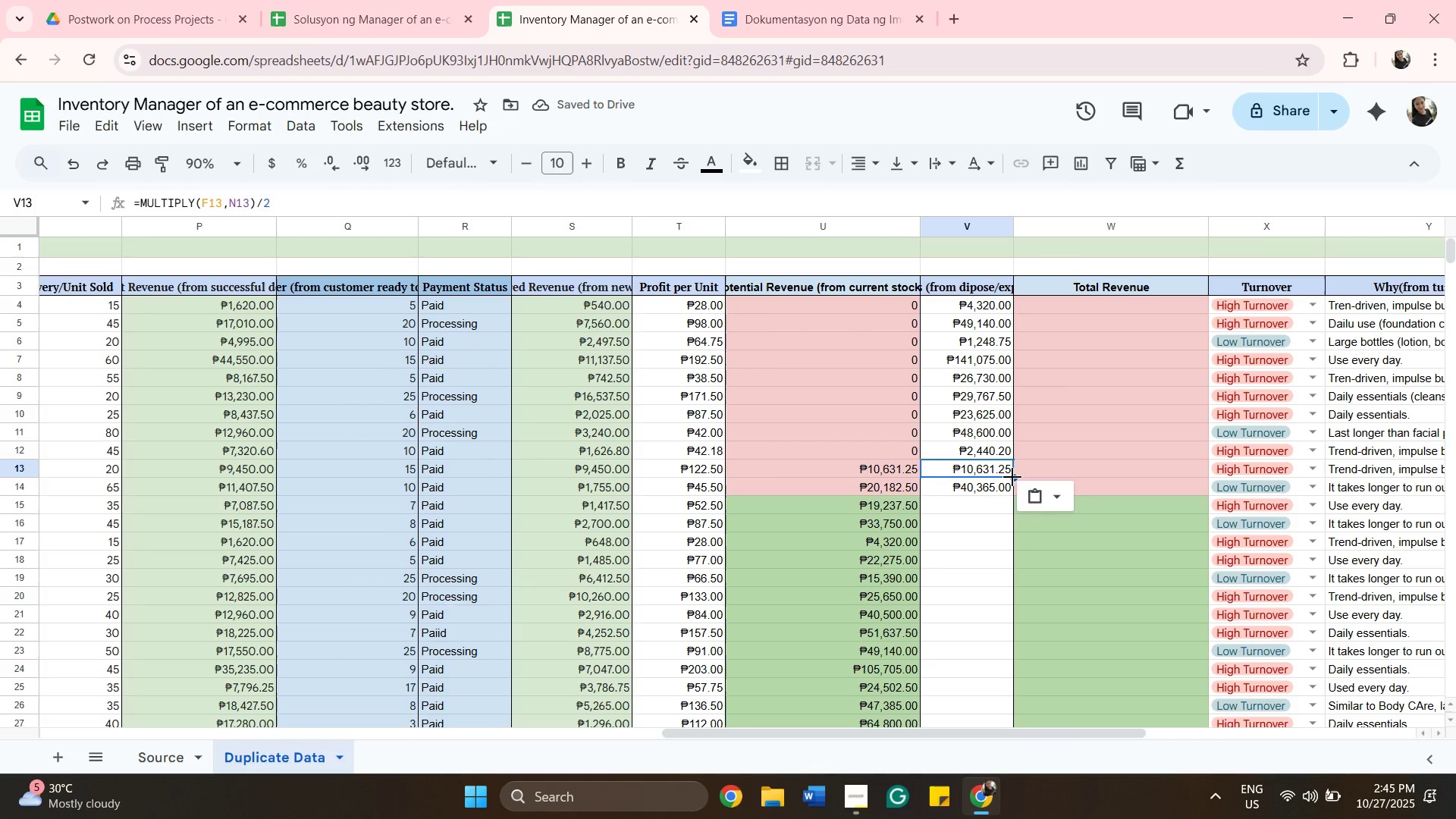 
wait(6.69)
 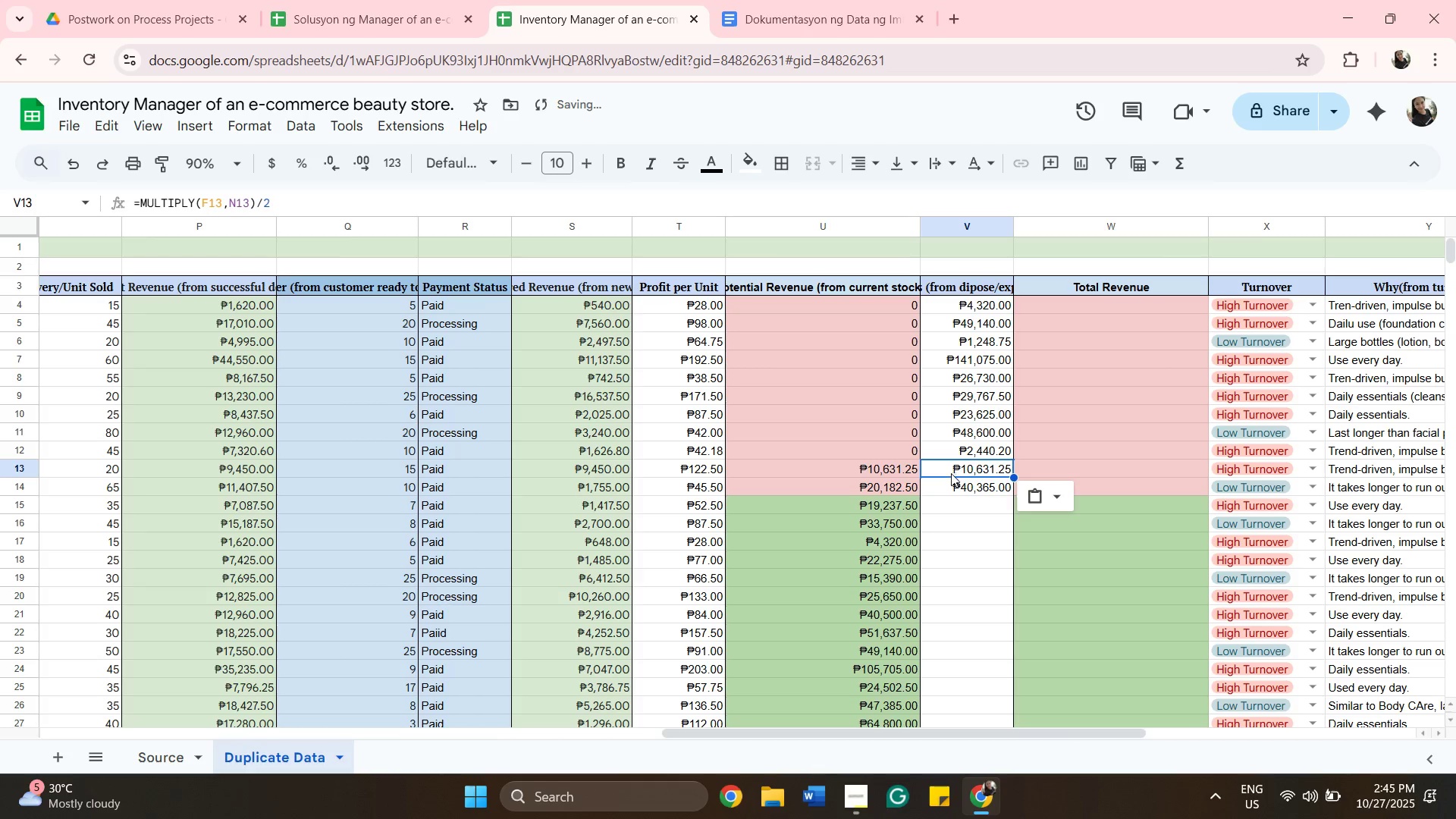 
left_click_drag(start_coordinate=[1012, 477], to_coordinate=[1006, 494])
 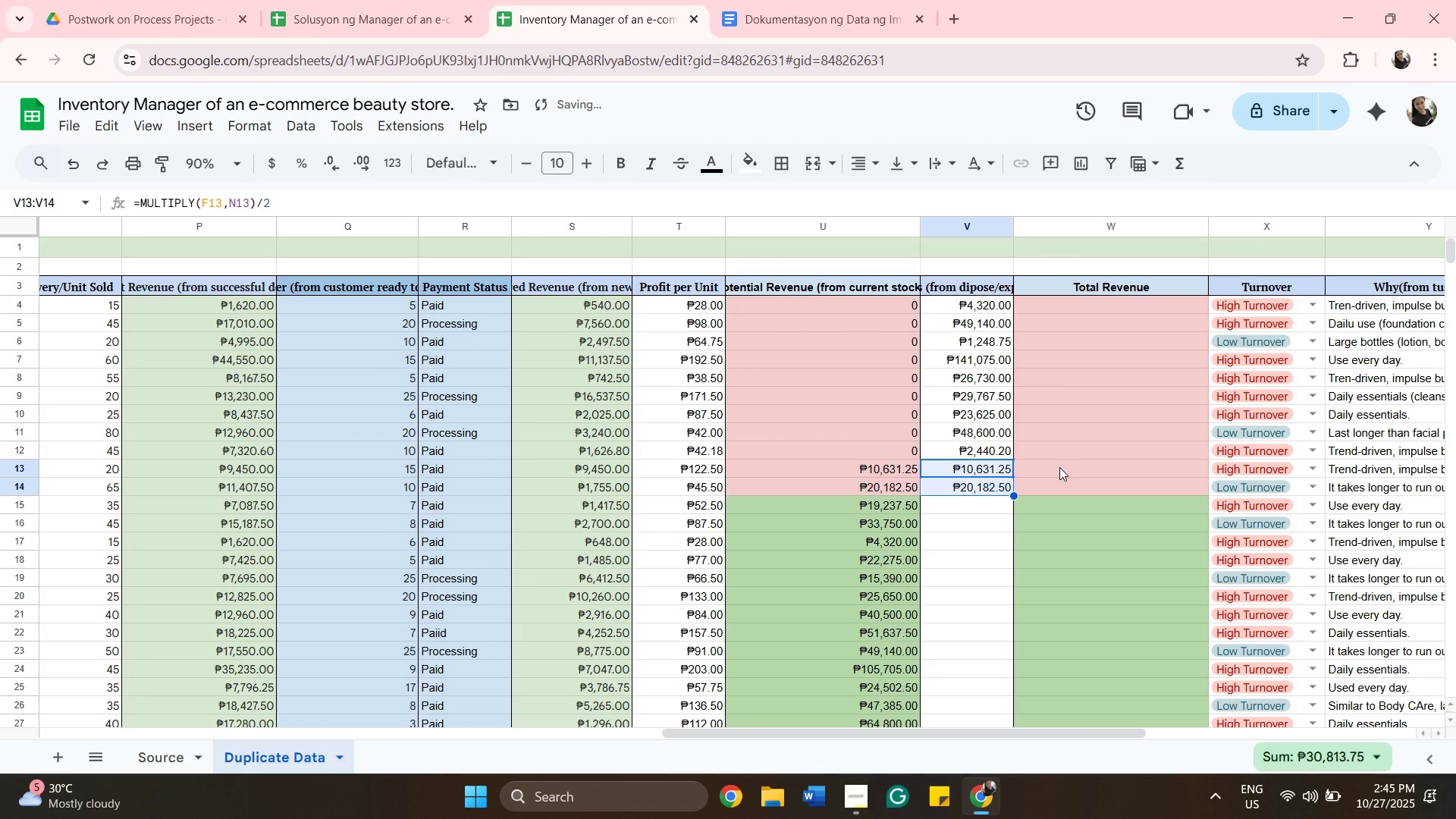 
left_click([1059, 467])